 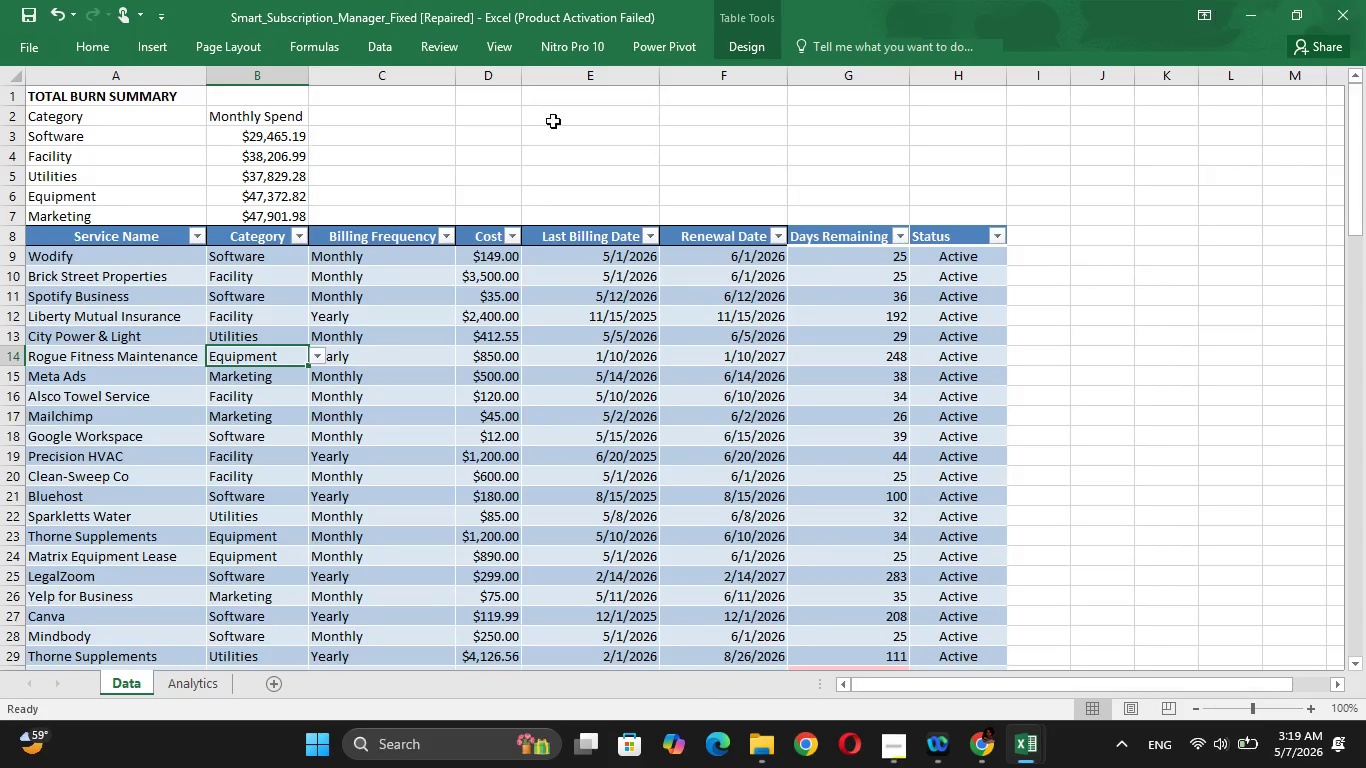 
left_click([164, 53])
 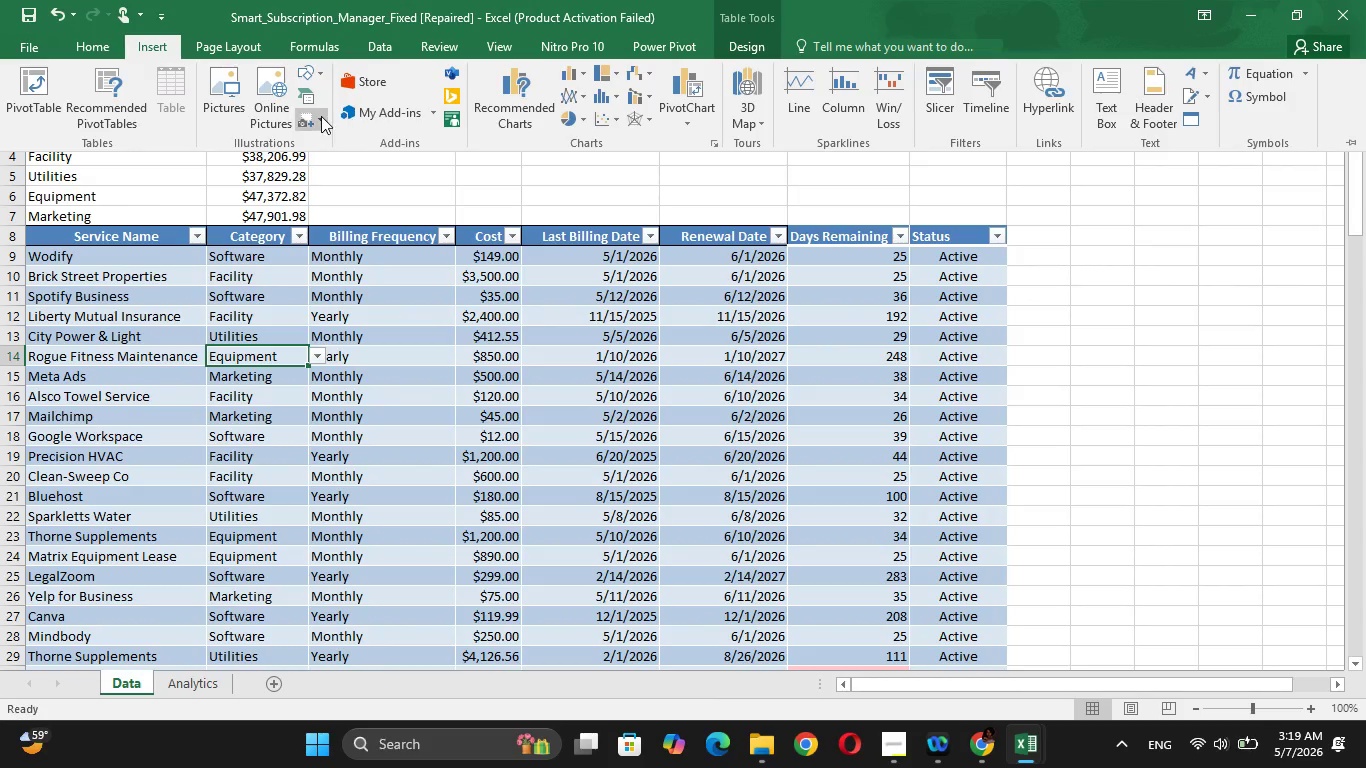 
wait(10.59)
 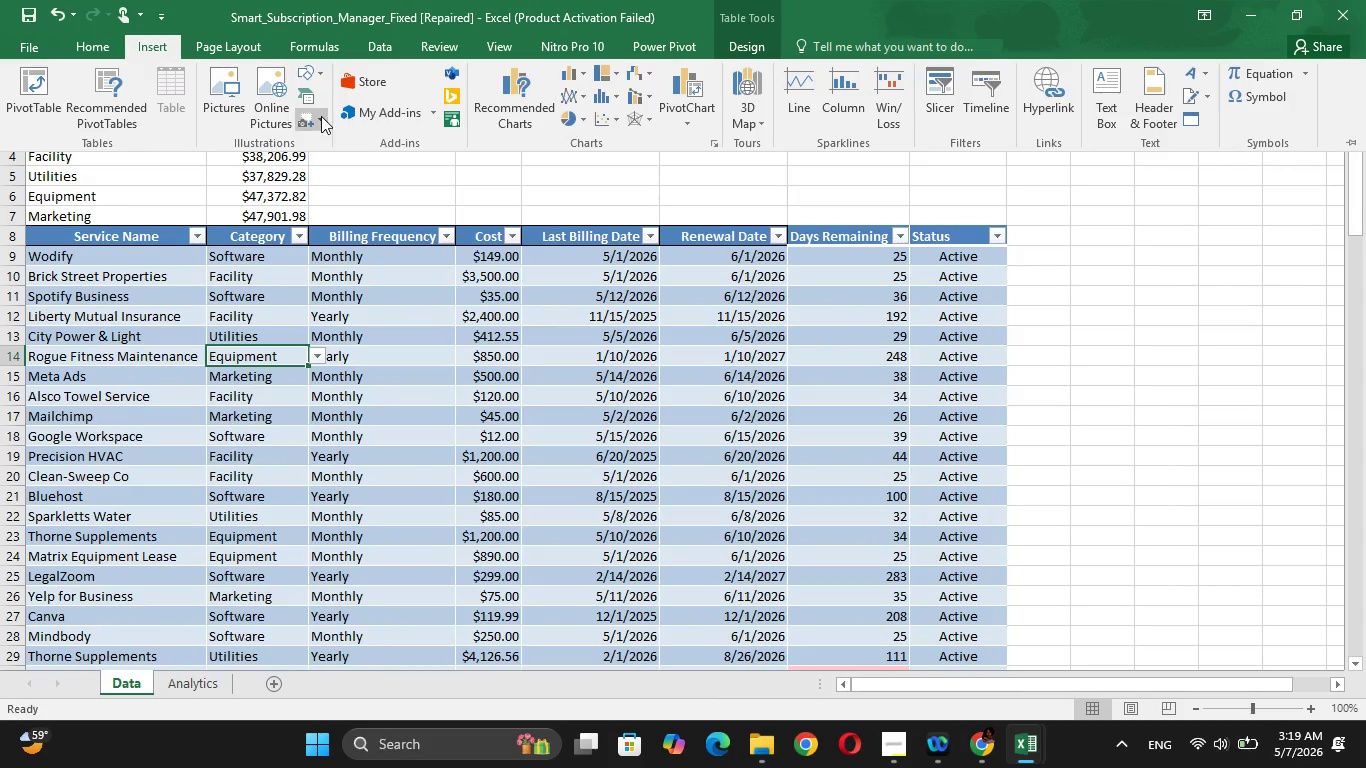 
left_click([31, 108])
 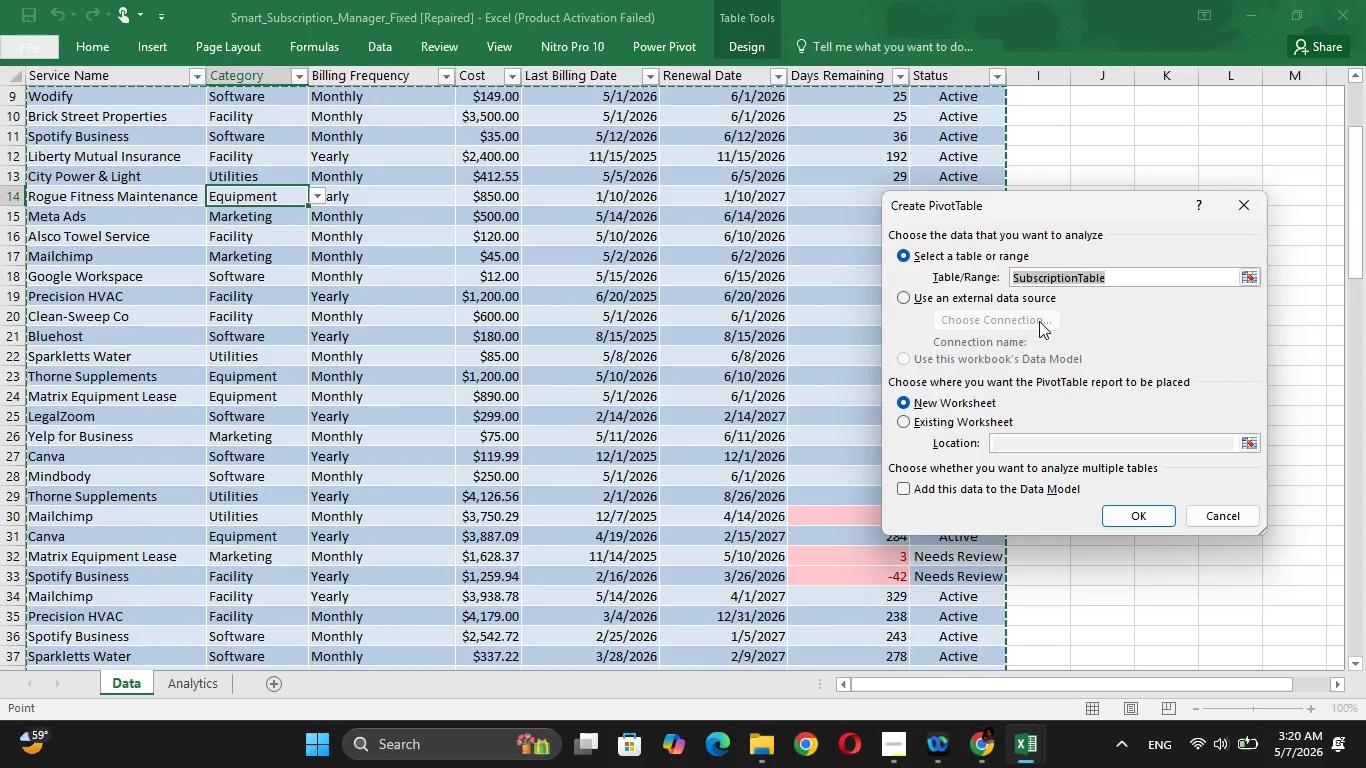 
wait(5.7)
 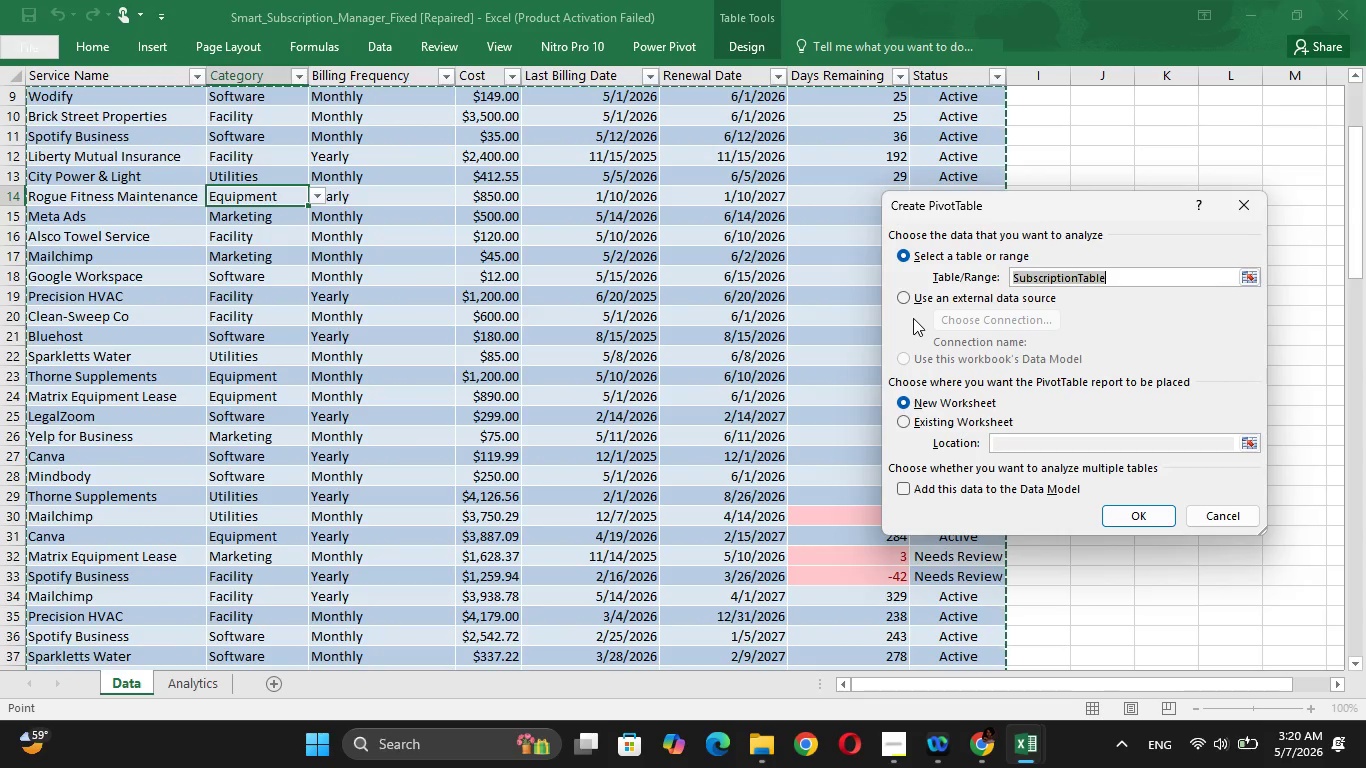 
left_click([919, 422])
 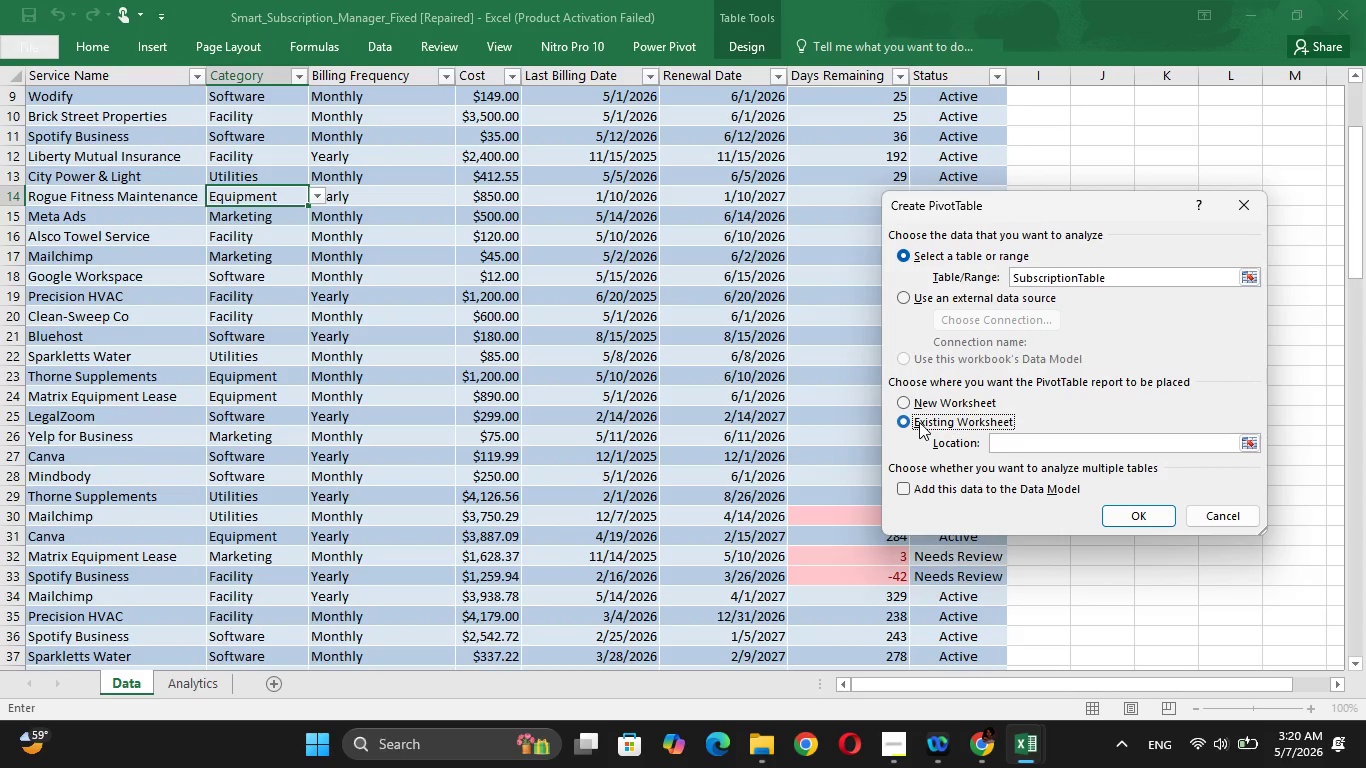 
wait(11.95)
 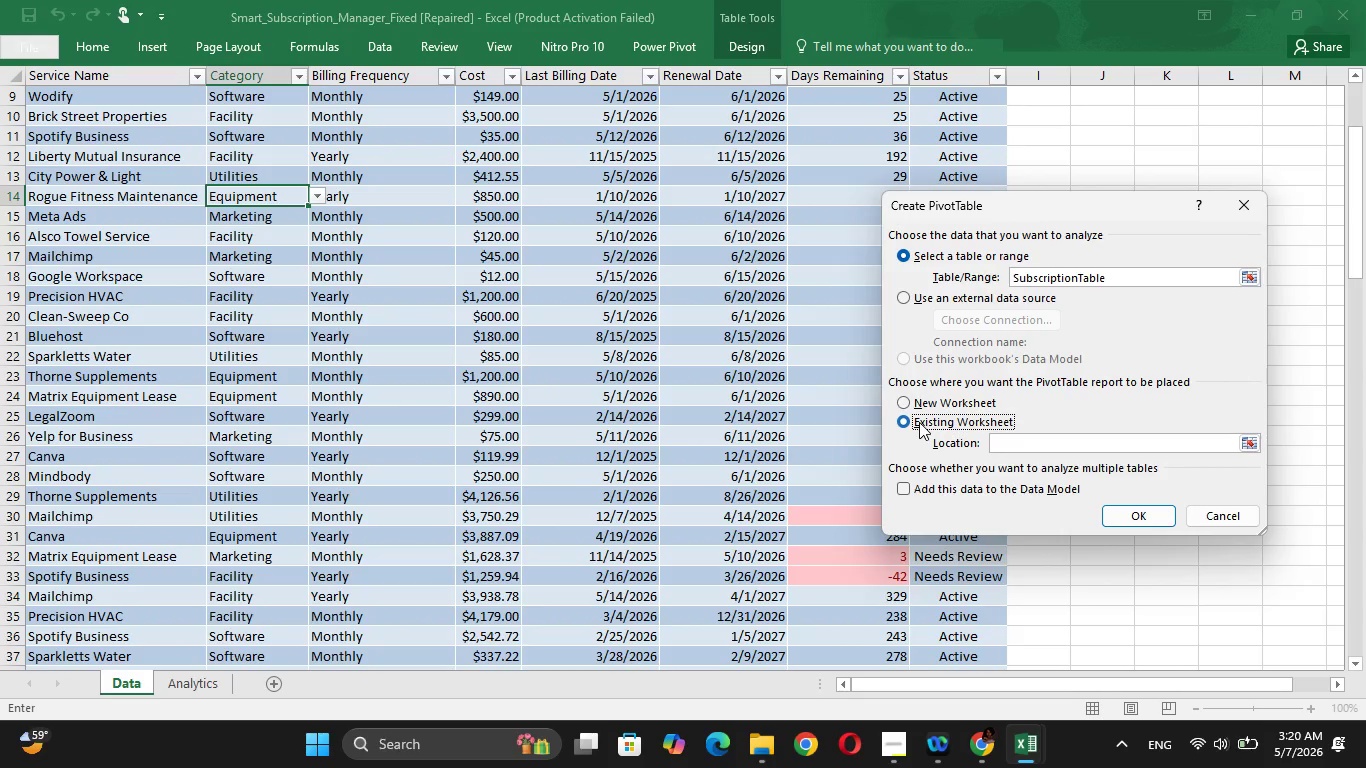 
left_click([1007, 441])
 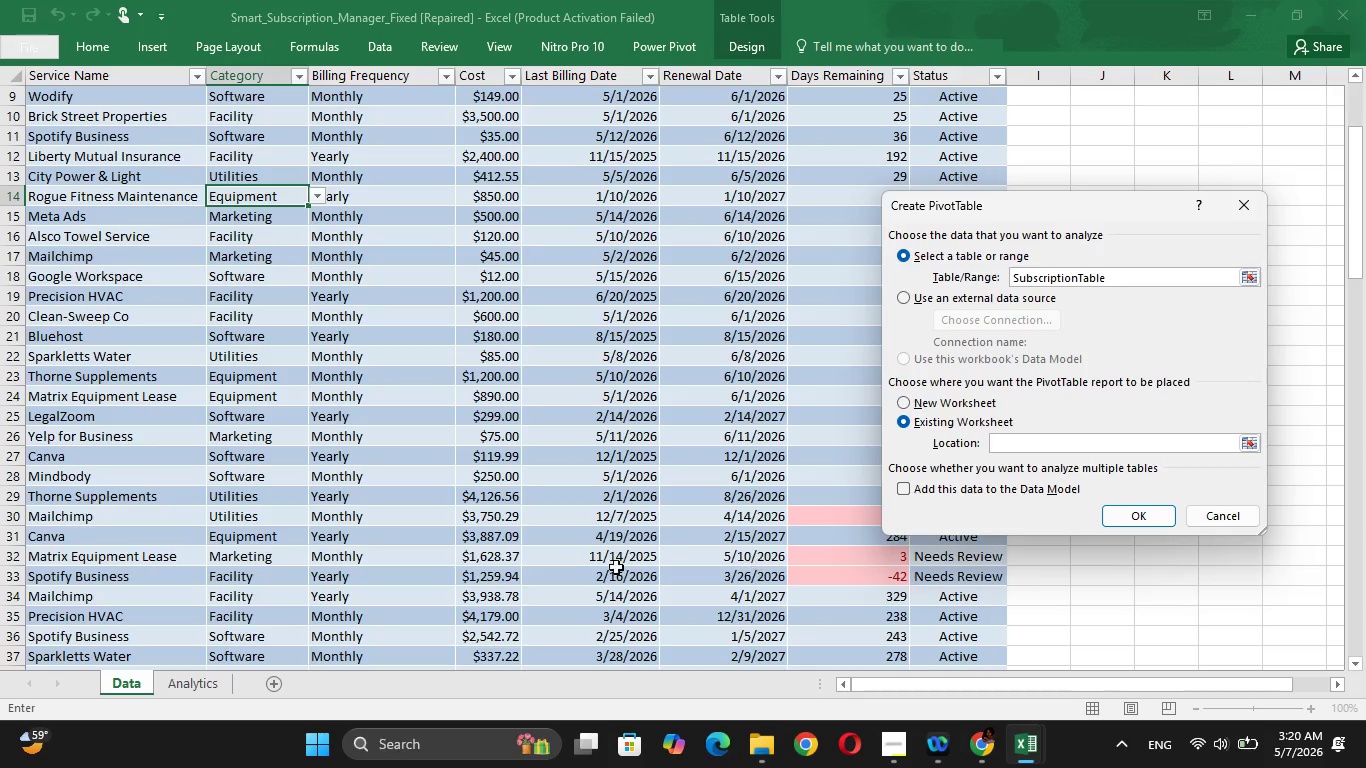 
left_click([205, 680])
 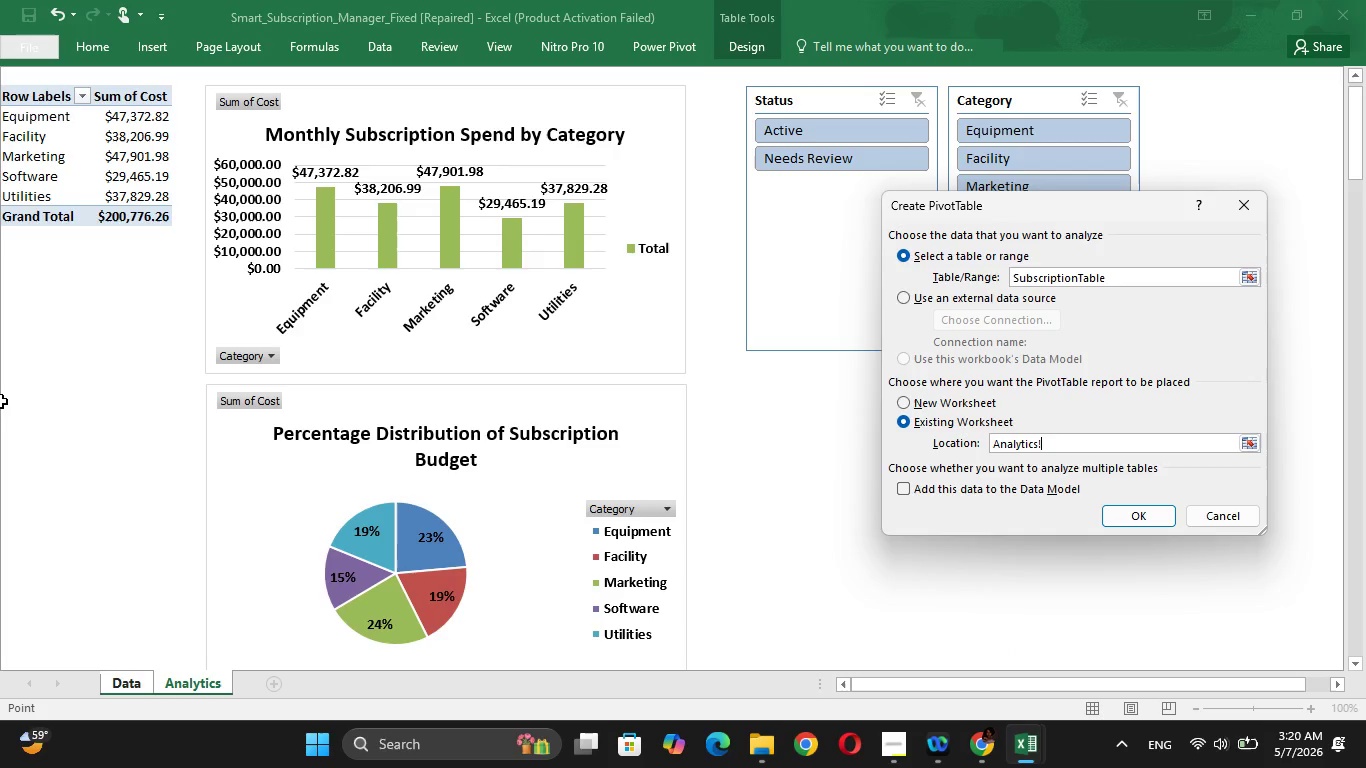 
left_click([5, 401])
 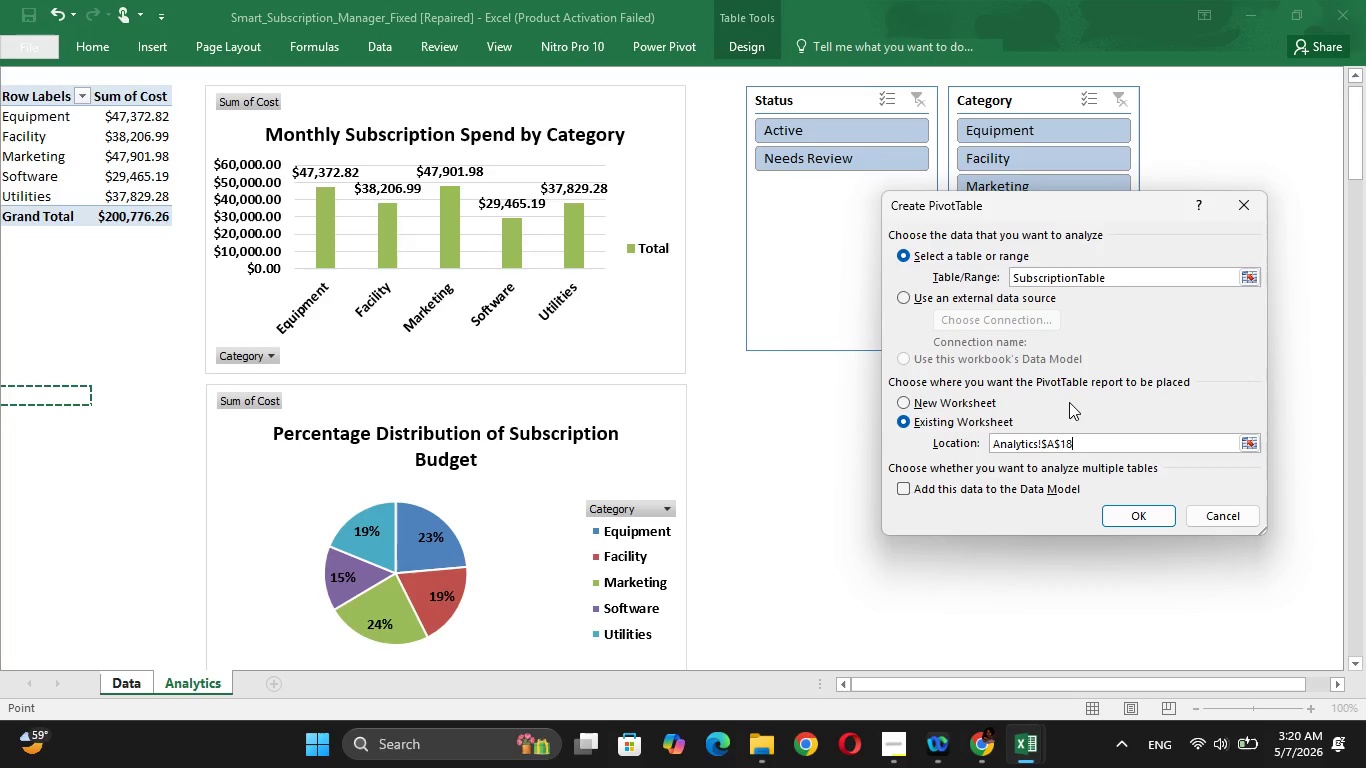 
wait(5.98)
 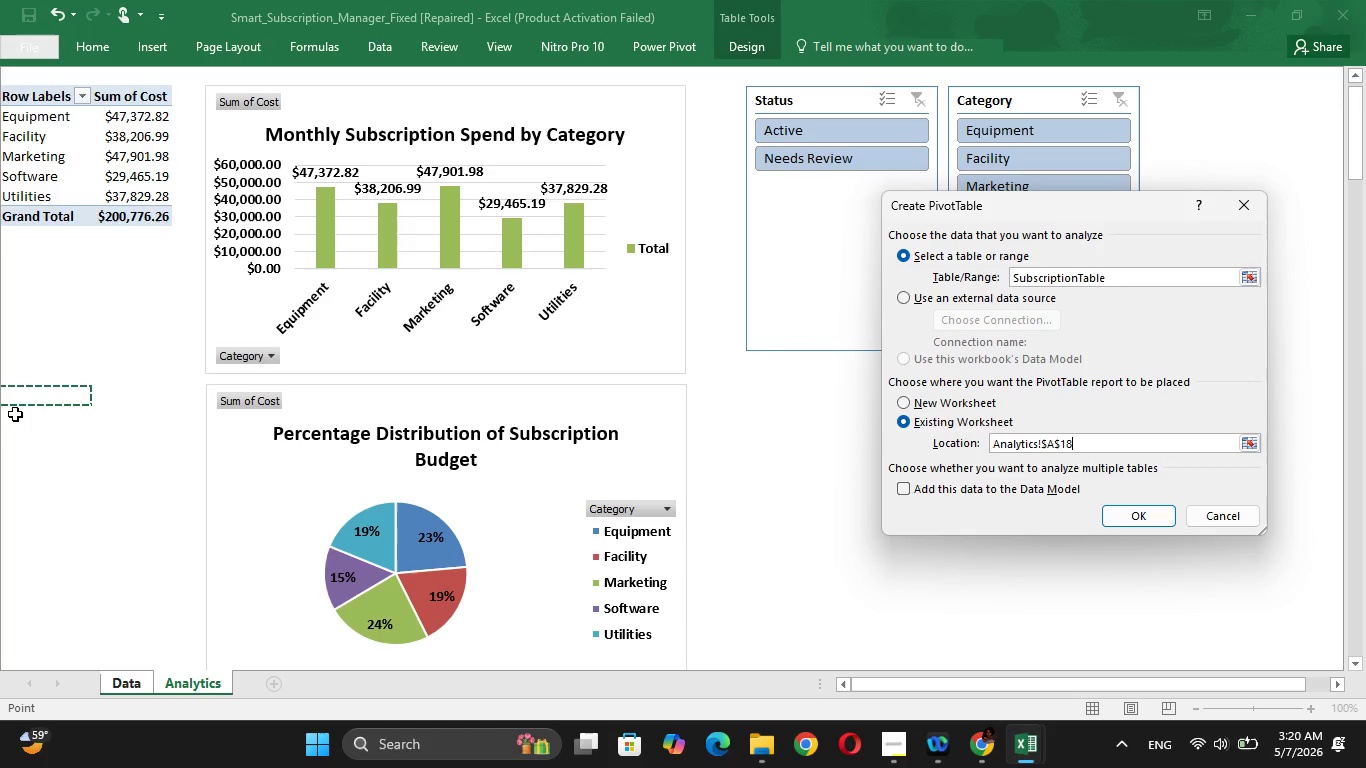 
left_click([1125, 508])
 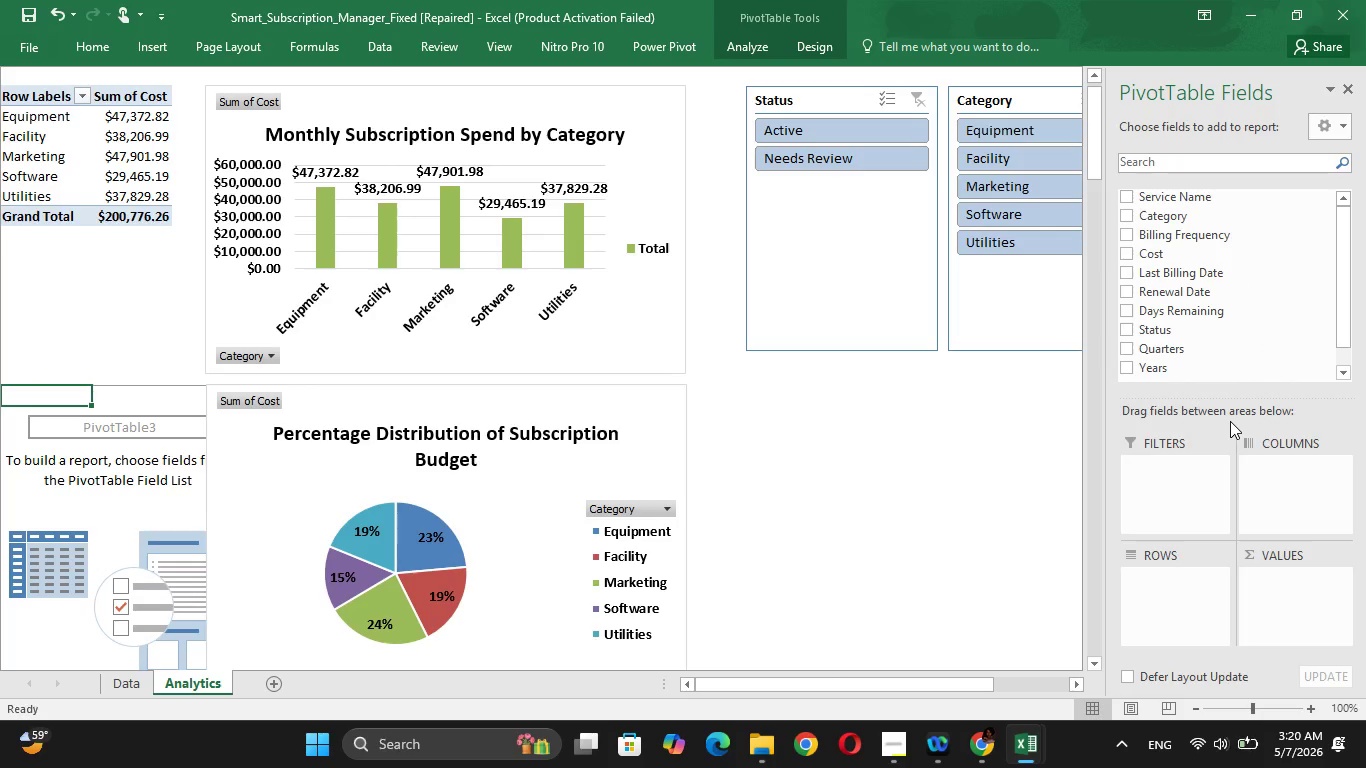 
wait(16.12)
 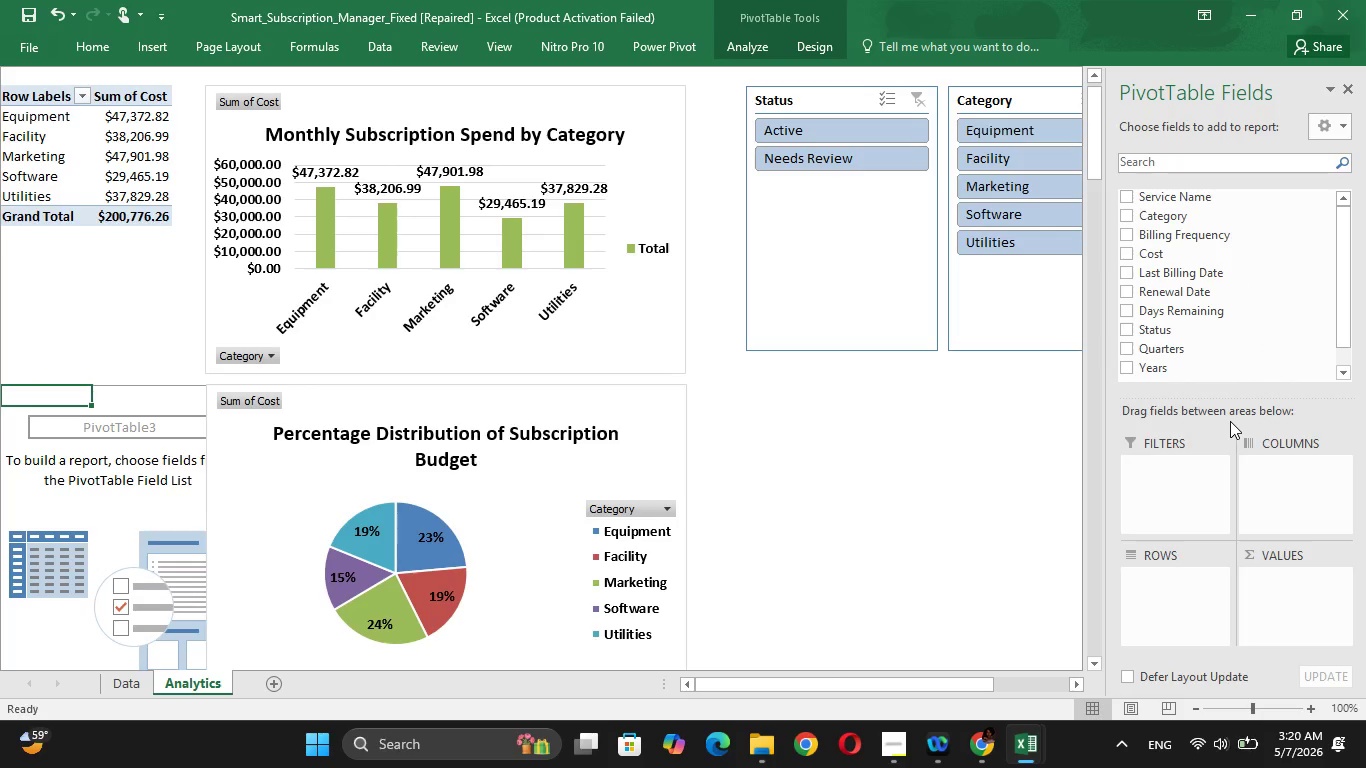 
left_click_drag(start_coordinate=[1188, 296], to_coordinate=[1170, 579])
 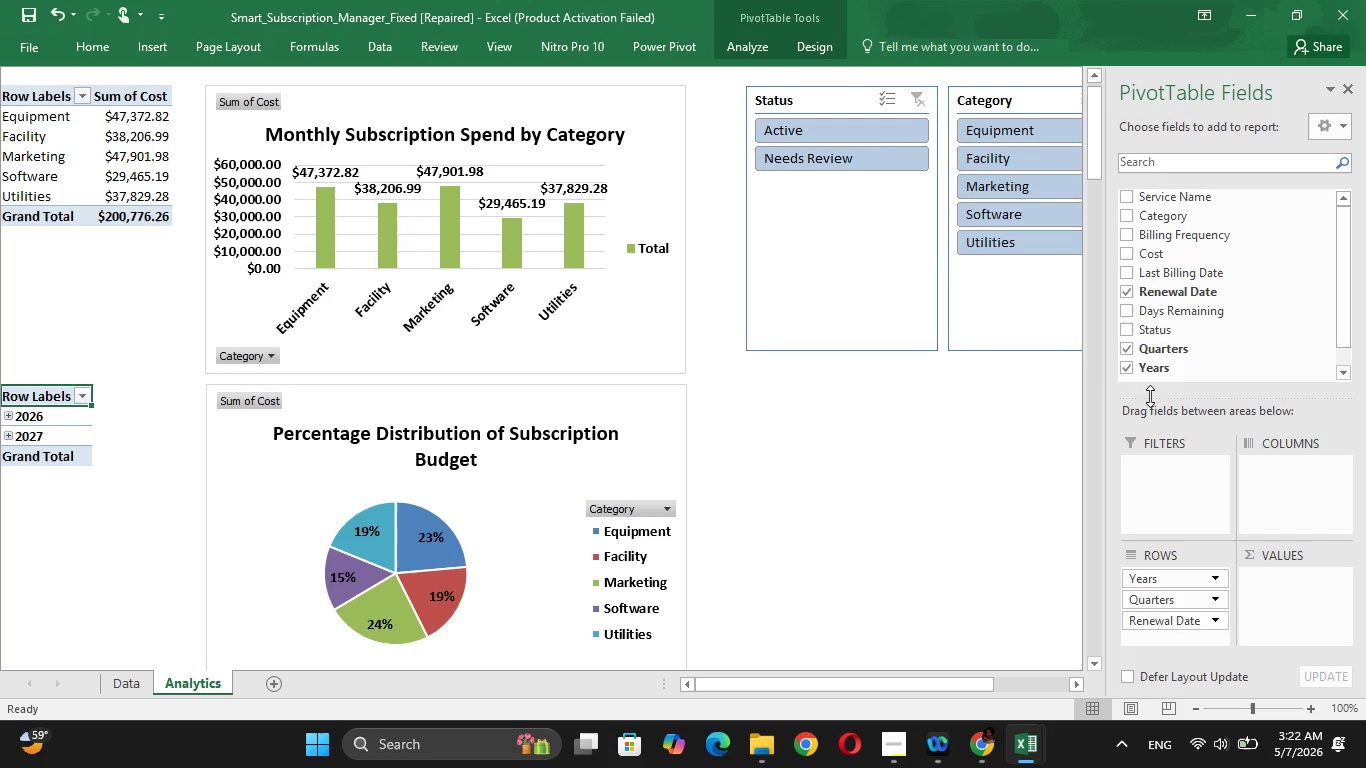 
wait(83.66)
 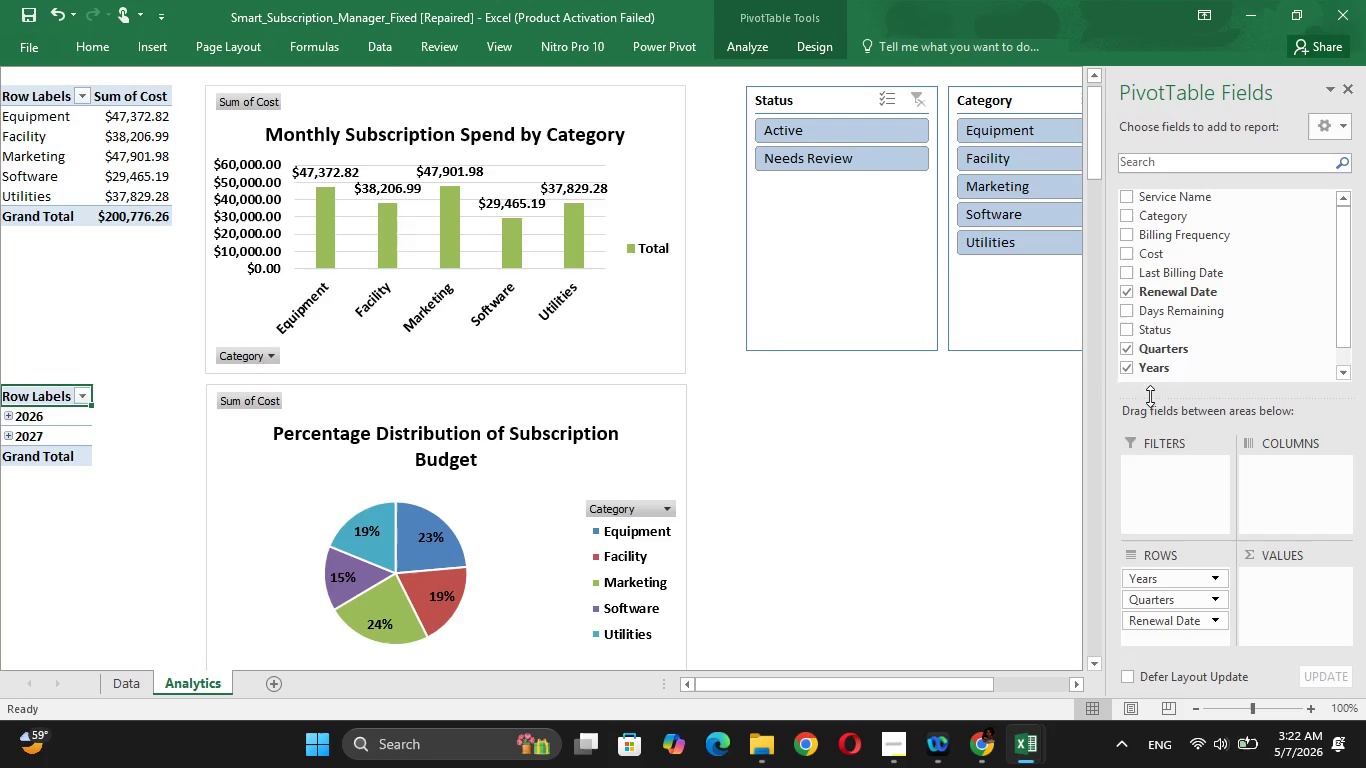 
mouse_move([1217, 310])
 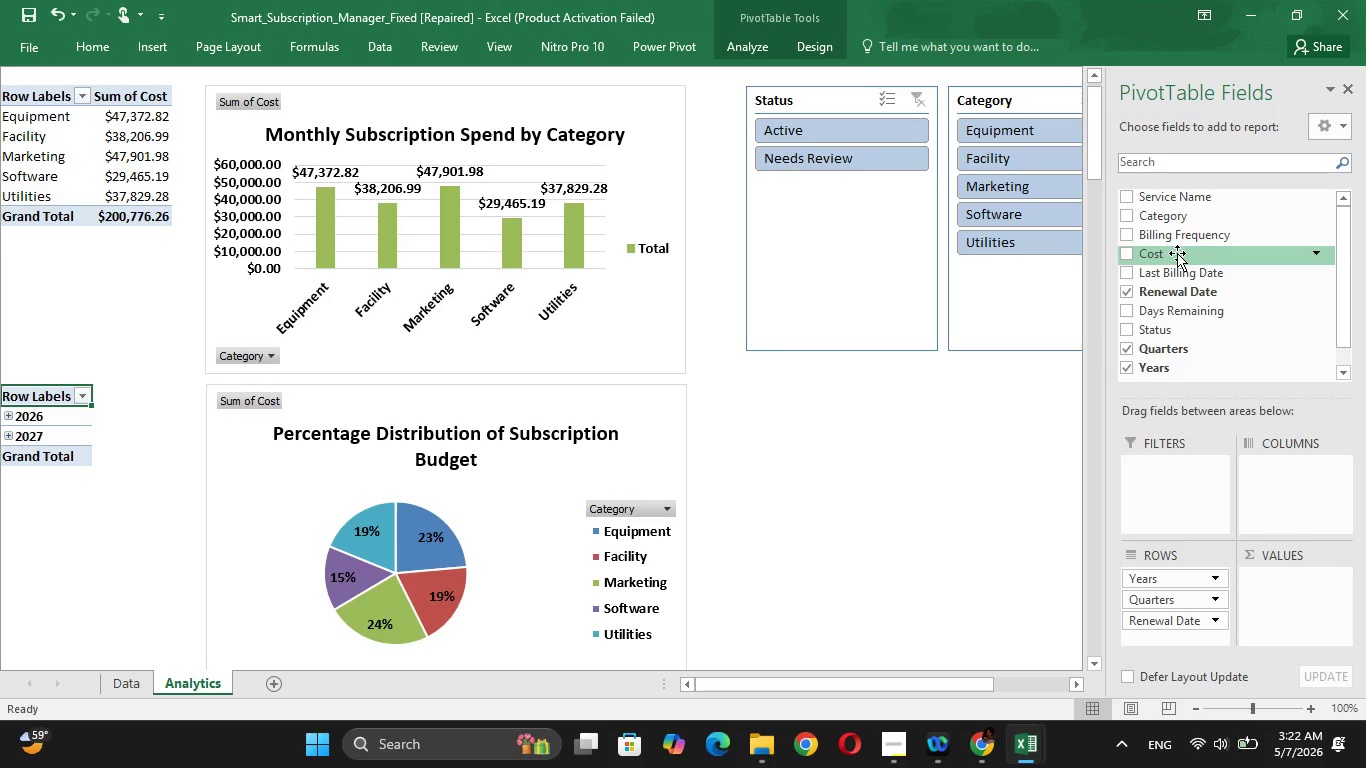 
left_click_drag(start_coordinate=[1177, 253], to_coordinate=[1267, 579])
 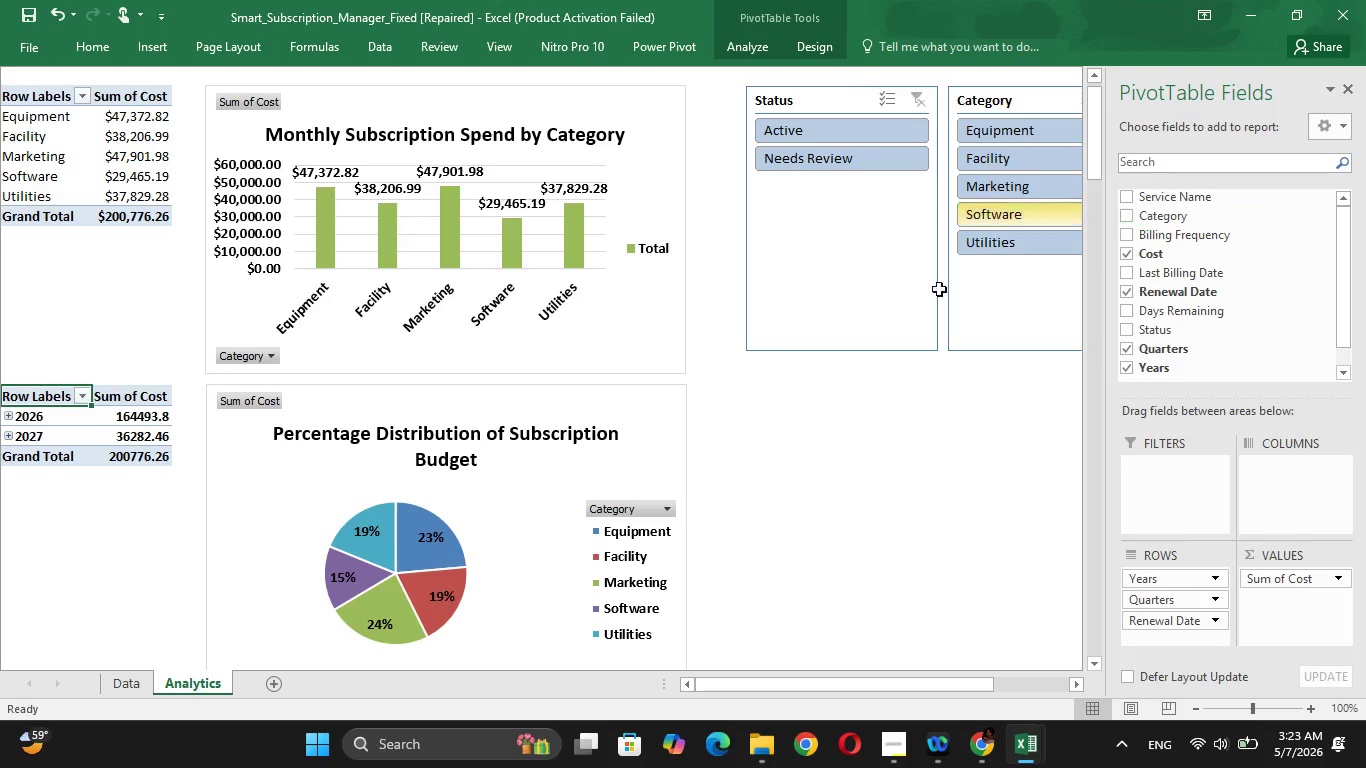 
wait(55.98)
 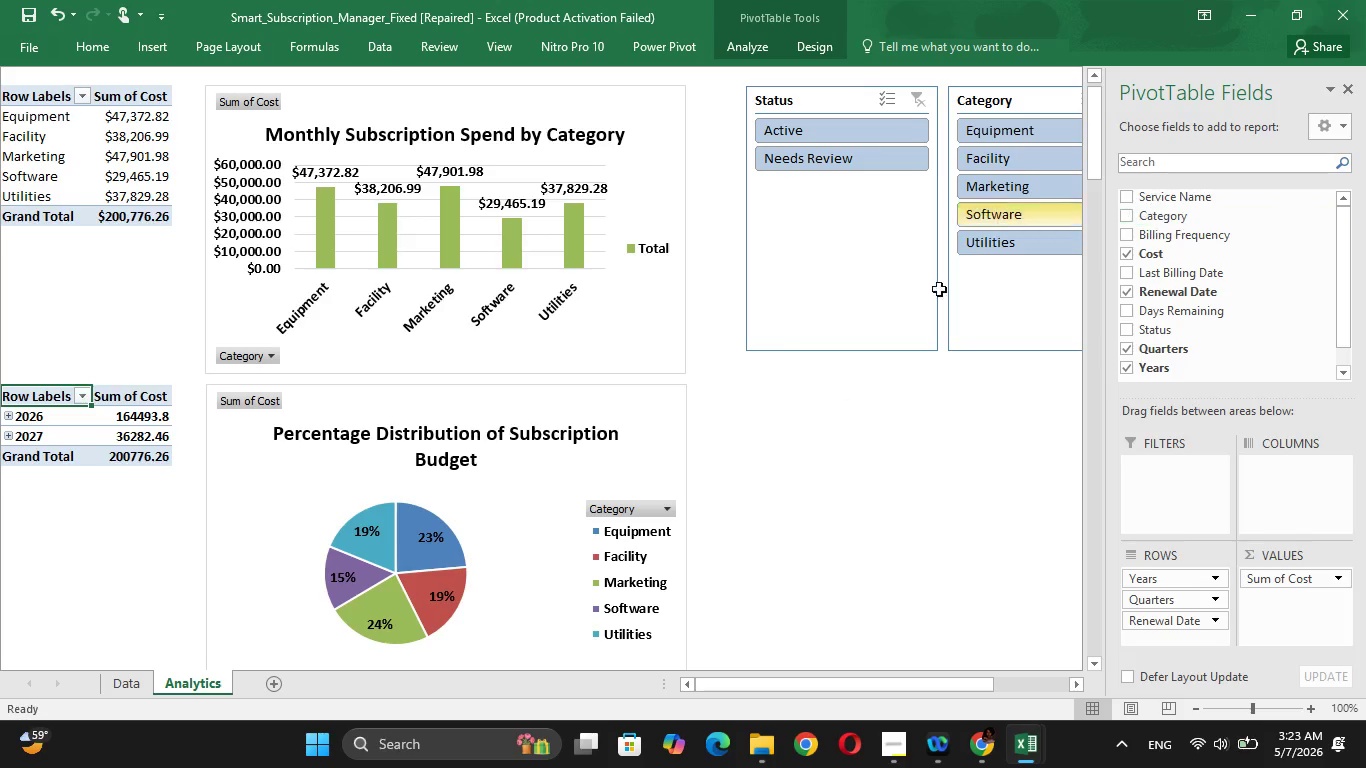 
left_click_drag(start_coordinate=[1343, 317], to_coordinate=[1355, 298])
 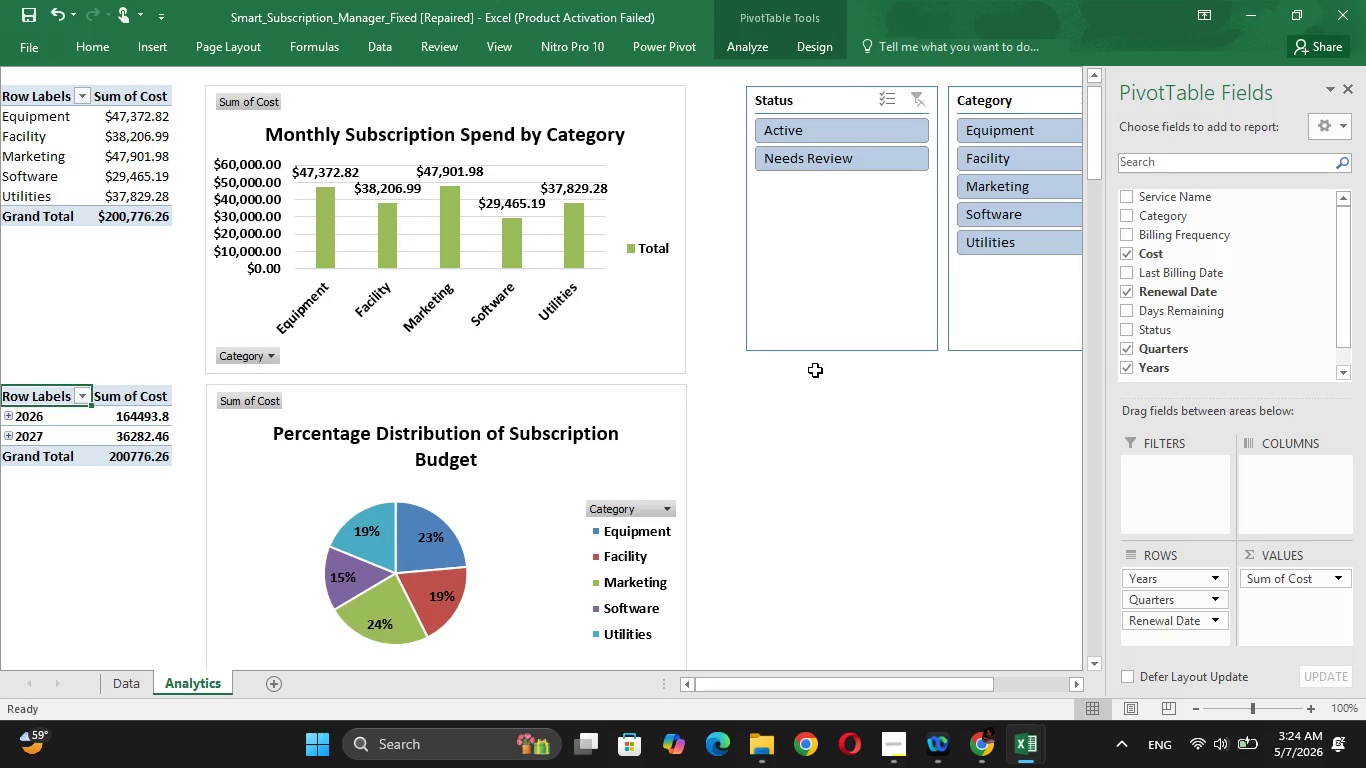 
wait(50.0)
 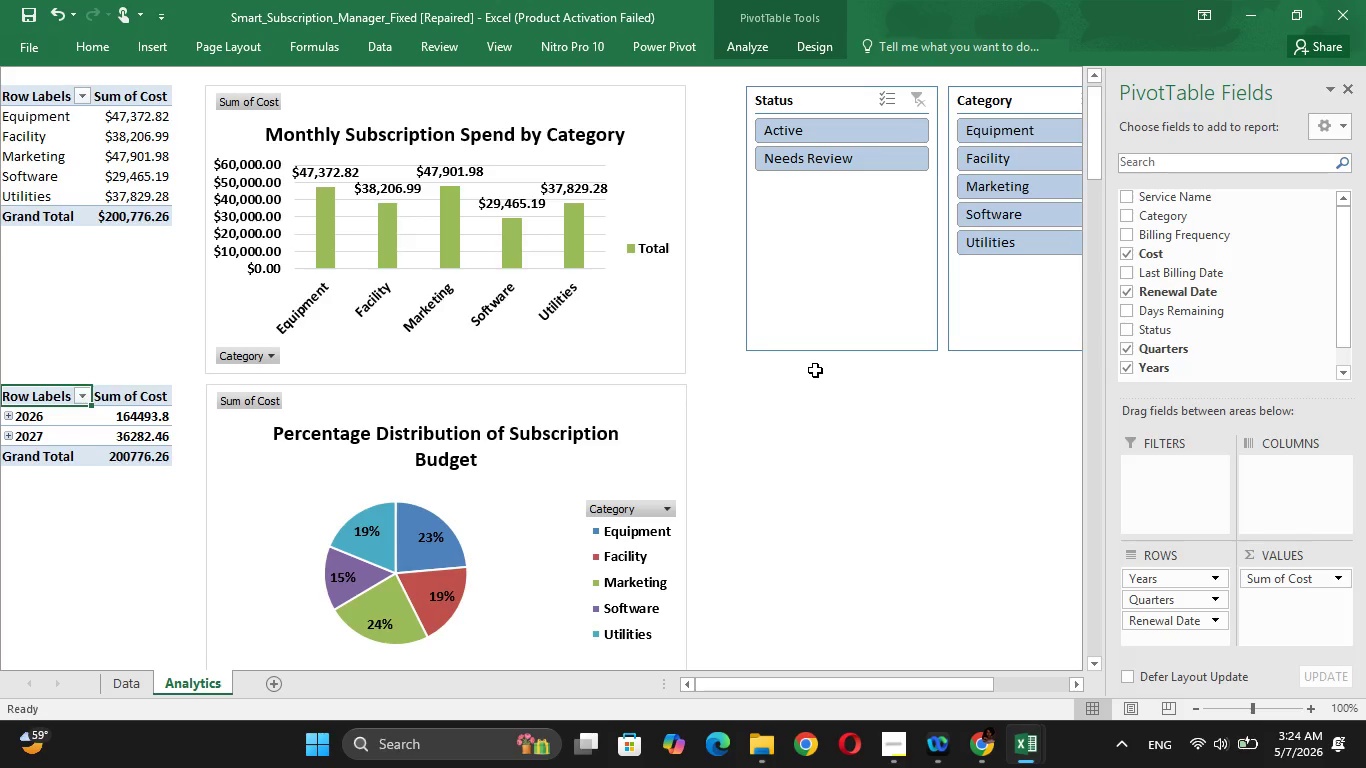 
left_click([129, 422])
 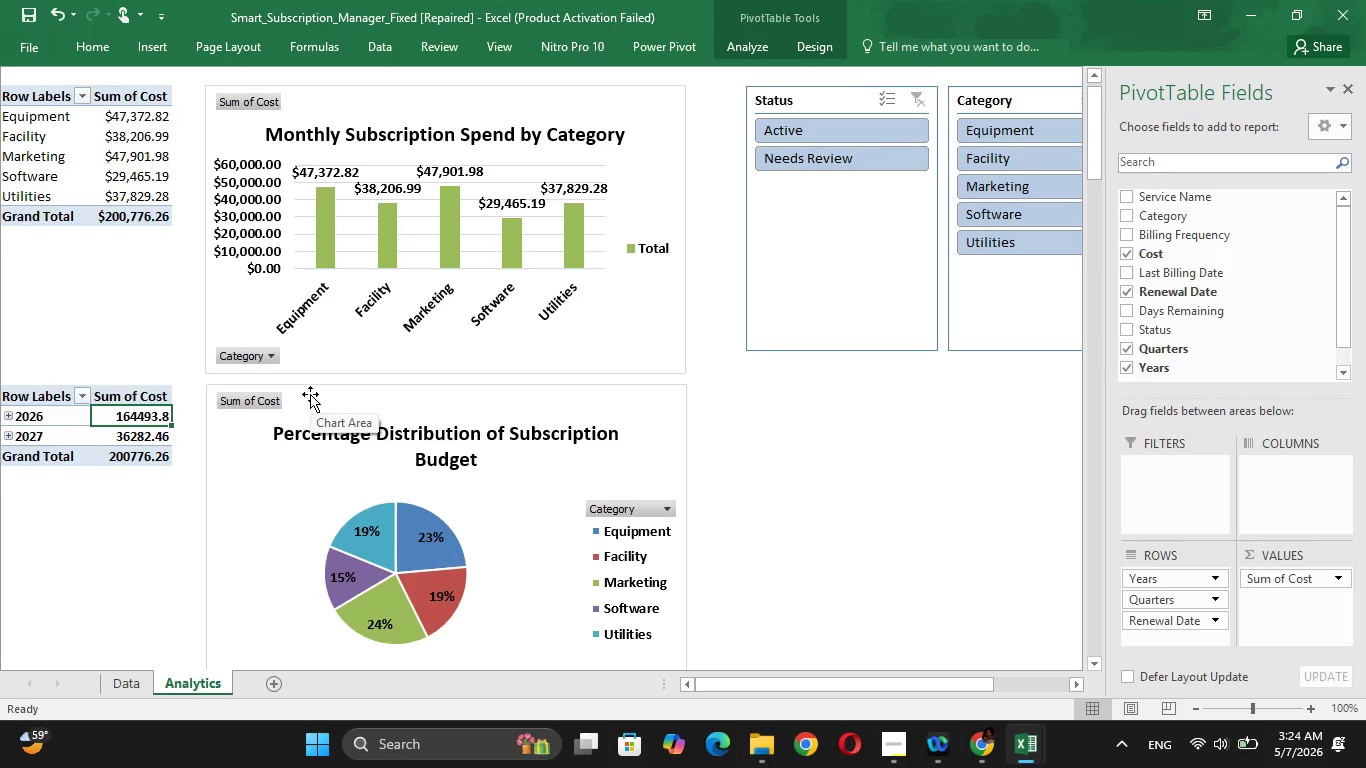 
key(Shift+ArrowDown)
 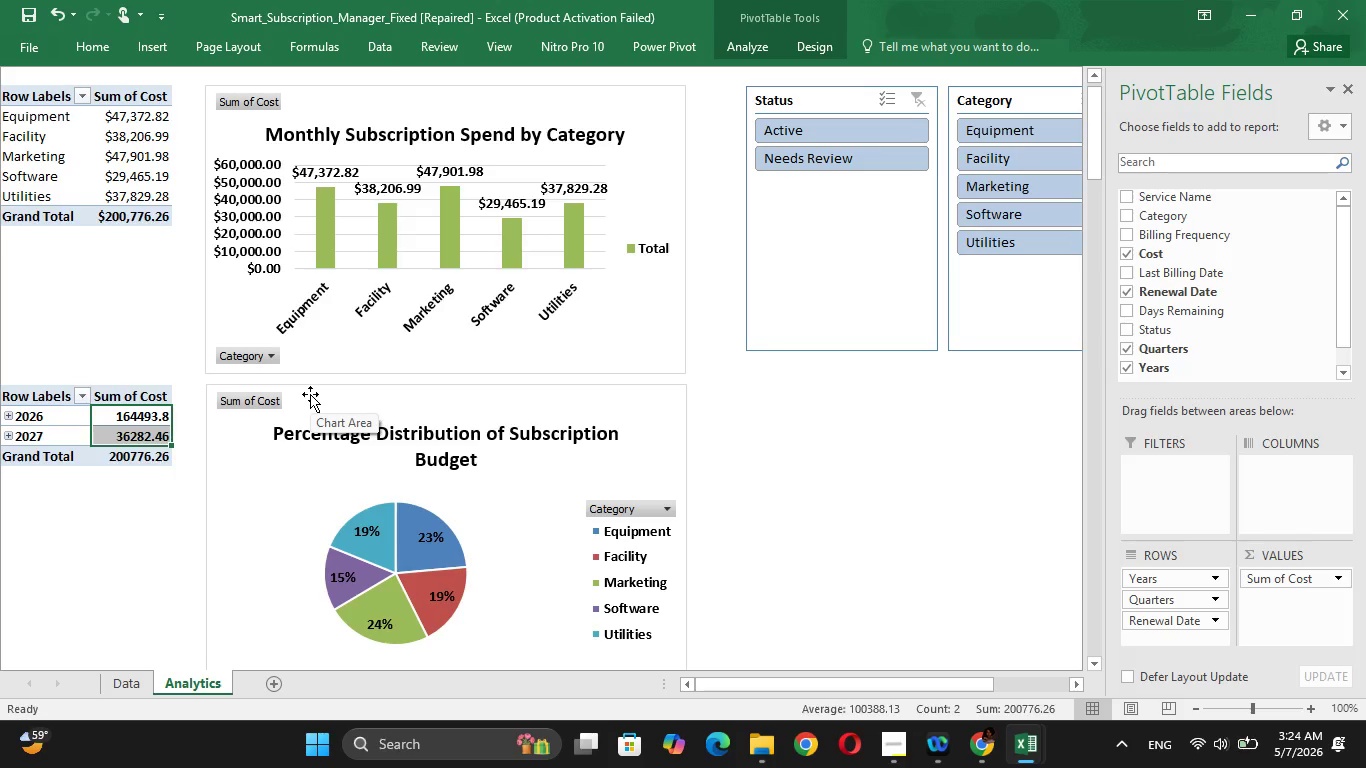 
key(Shift+ArrowDown)
 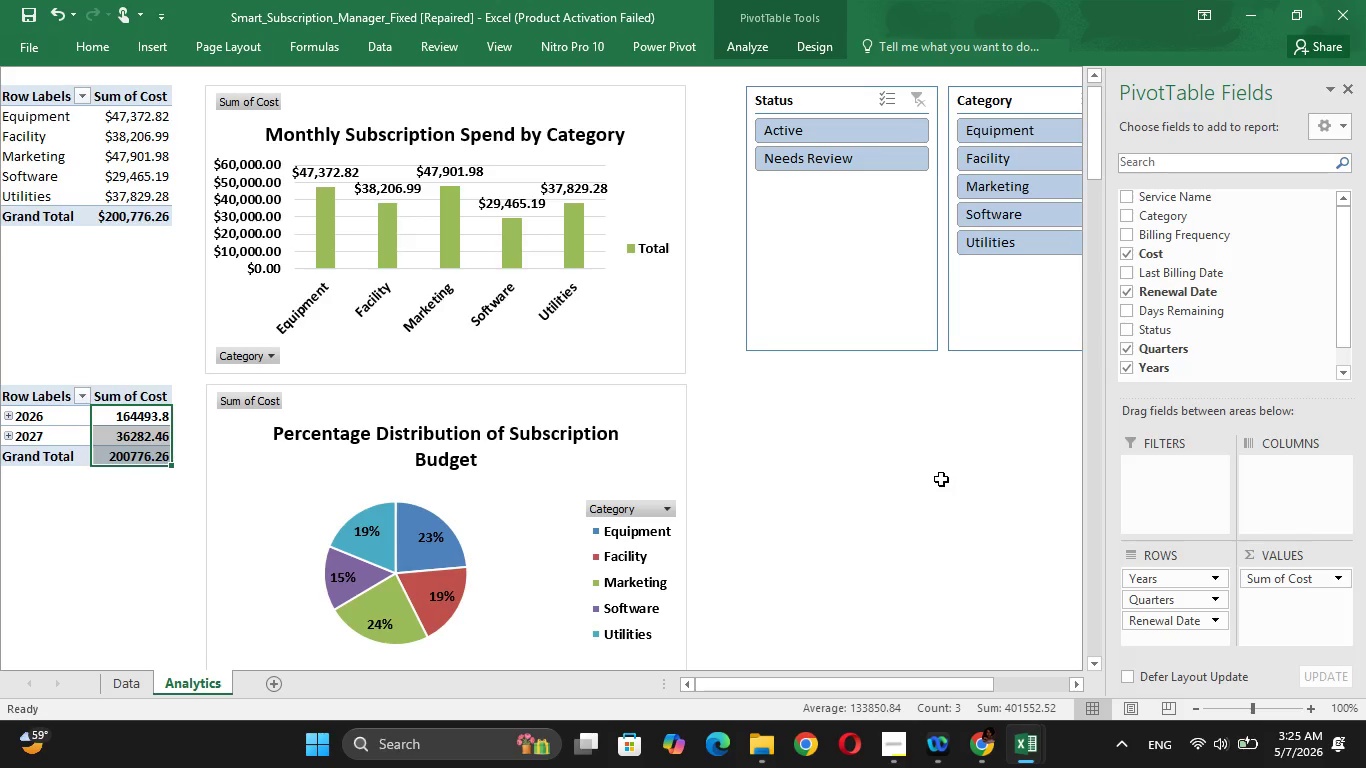 
wait(58.75)
 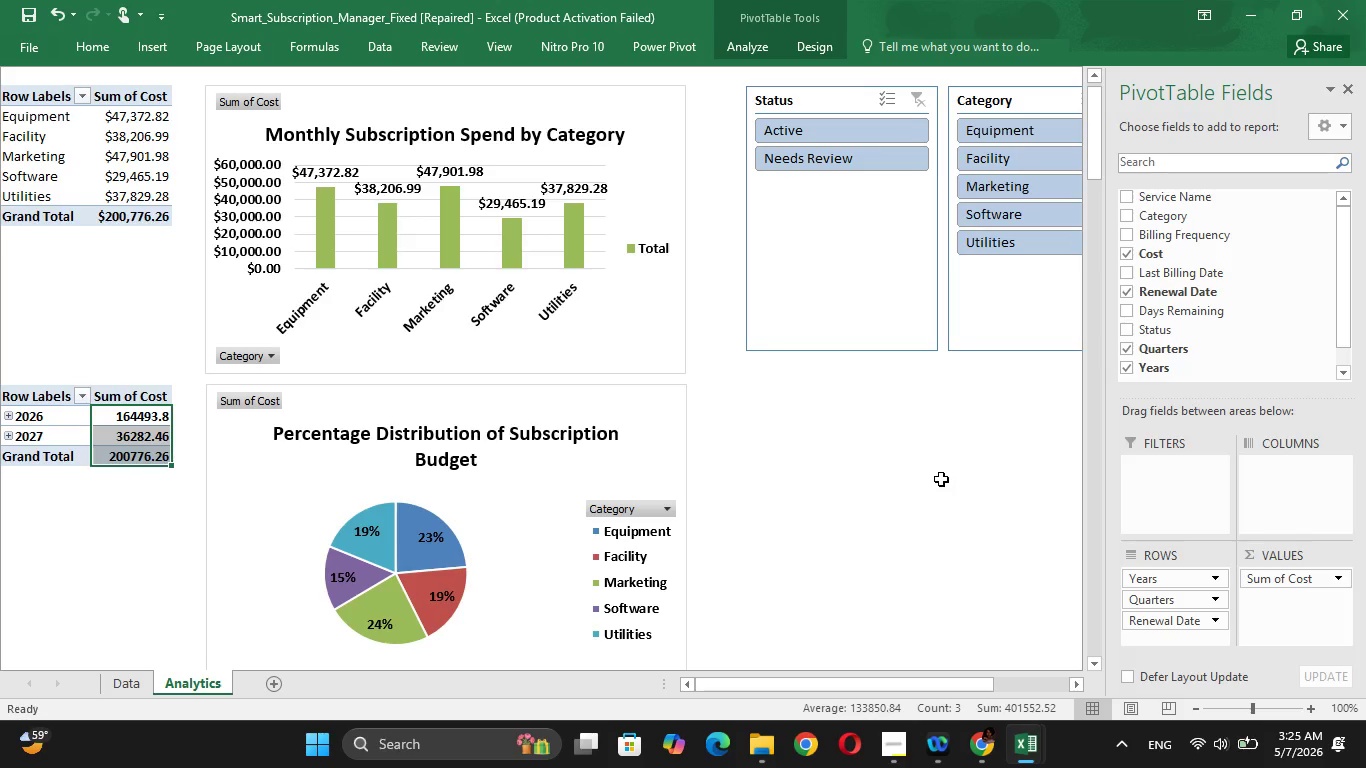 
left_click([1355, 86])
 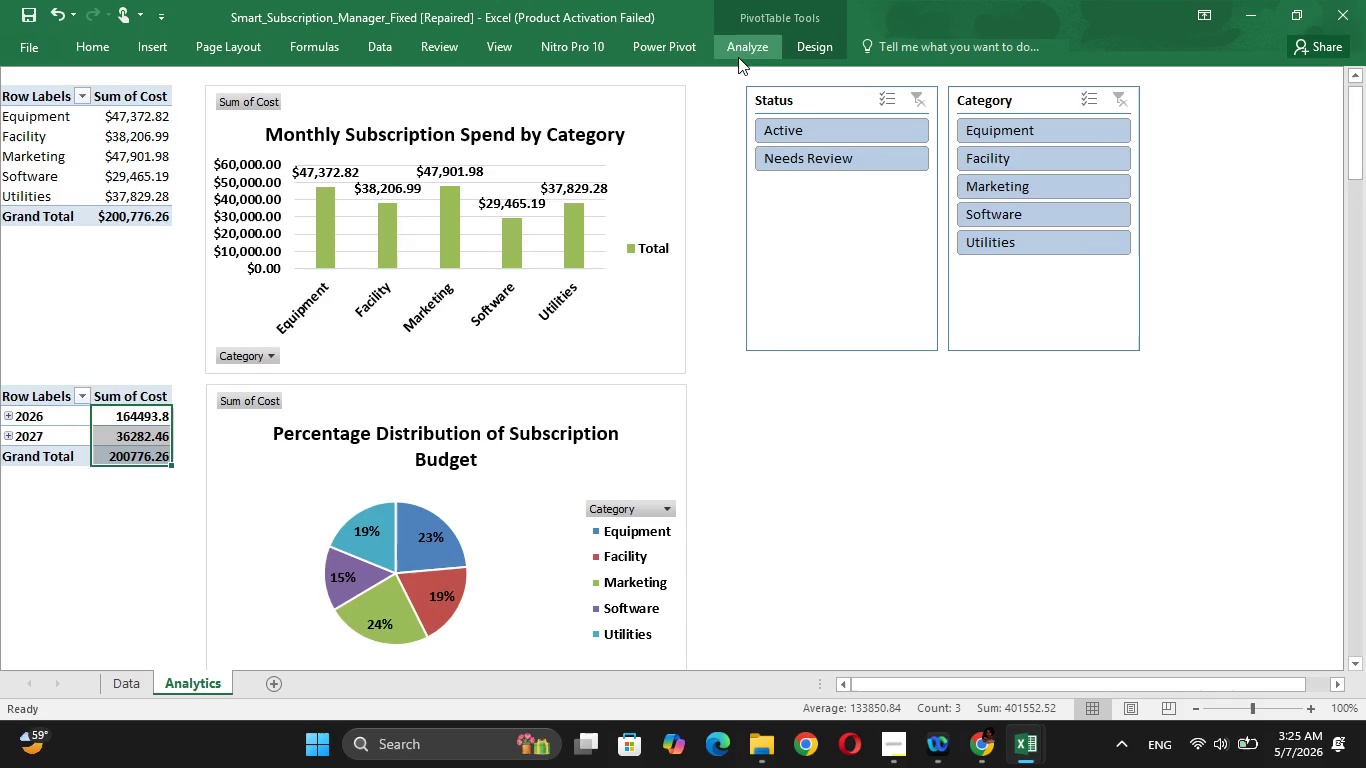 
wait(9.23)
 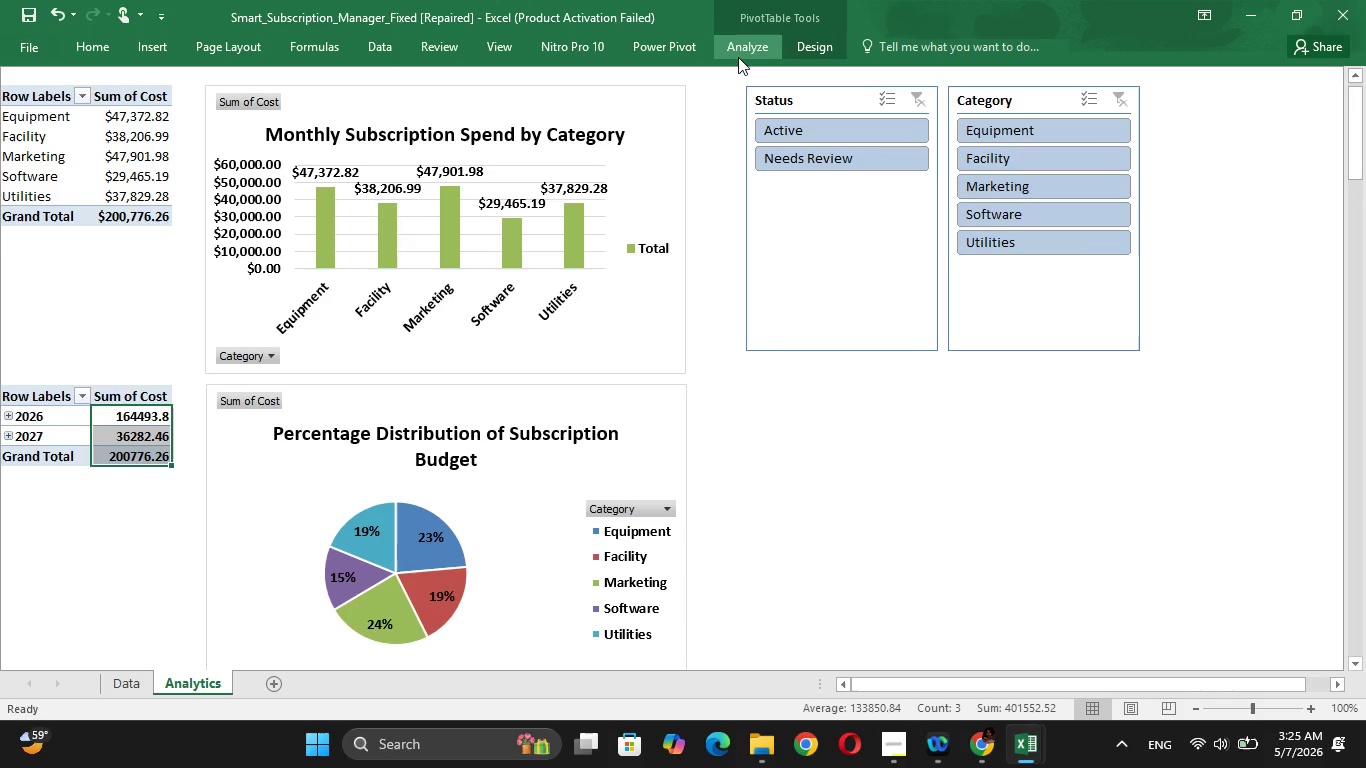 
left_click([108, 53])
 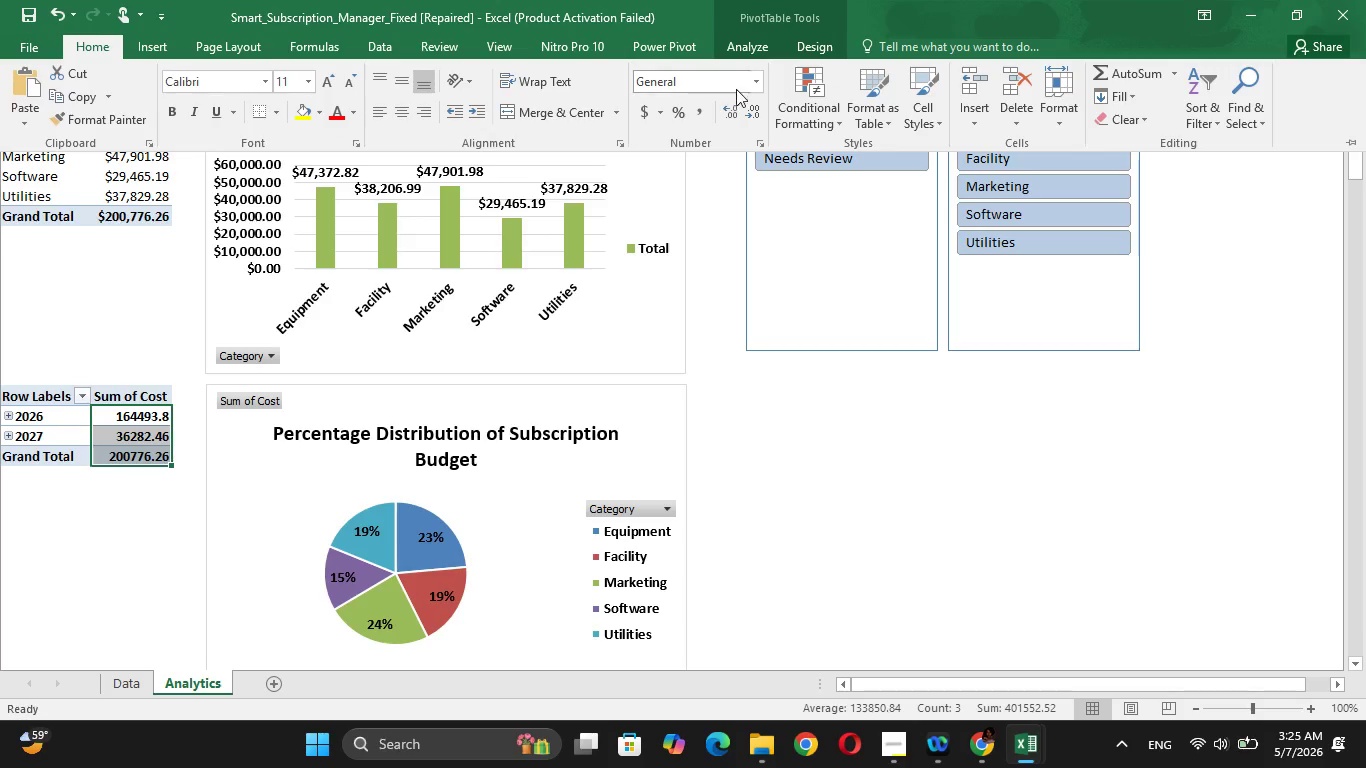 
left_click([745, 86])
 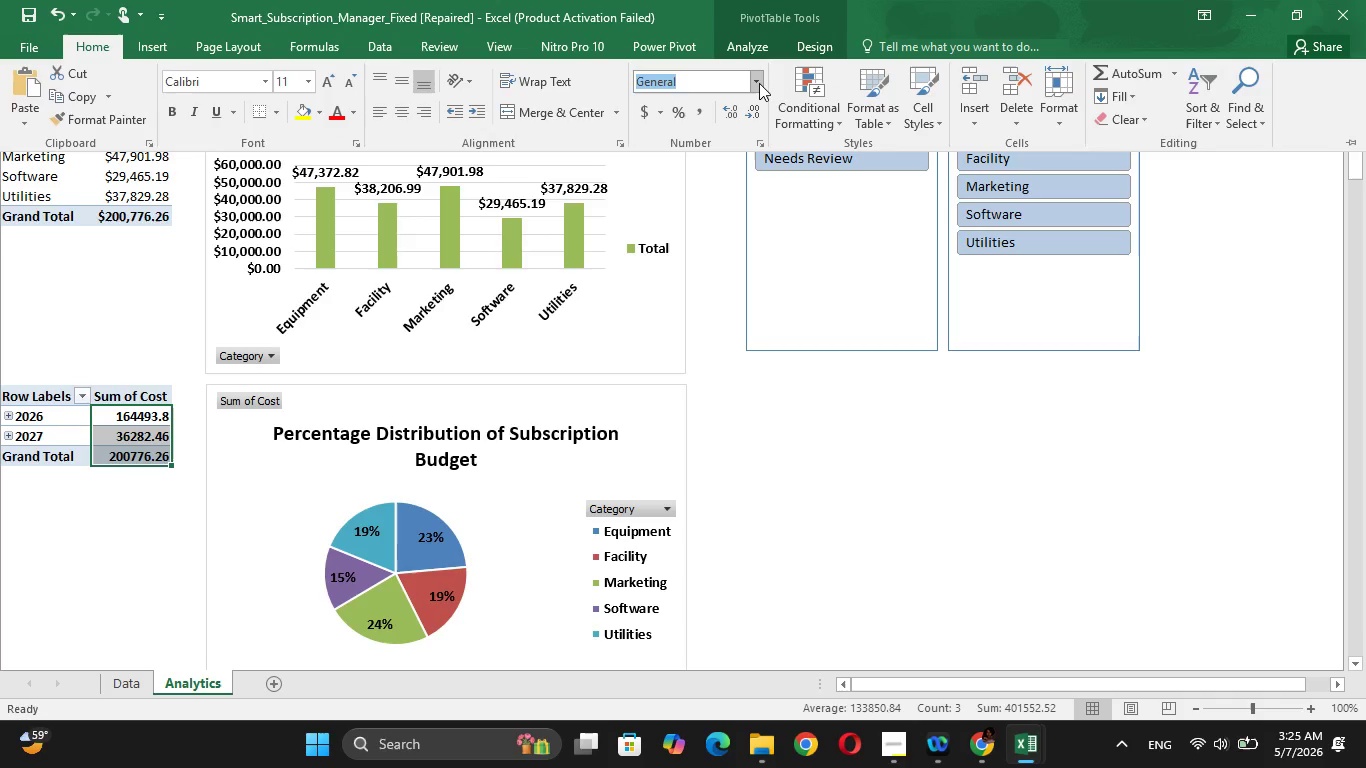 
left_click([759, 83])
 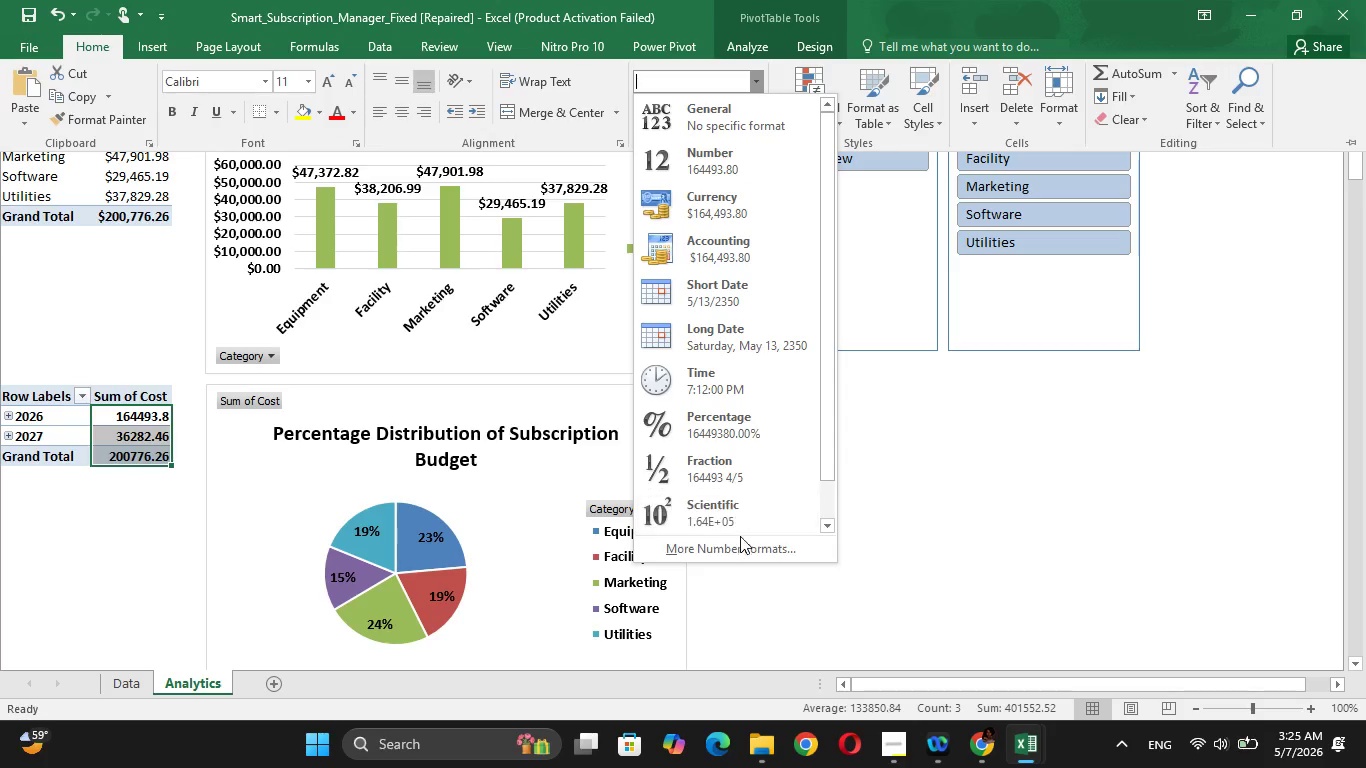 
left_click([740, 541])
 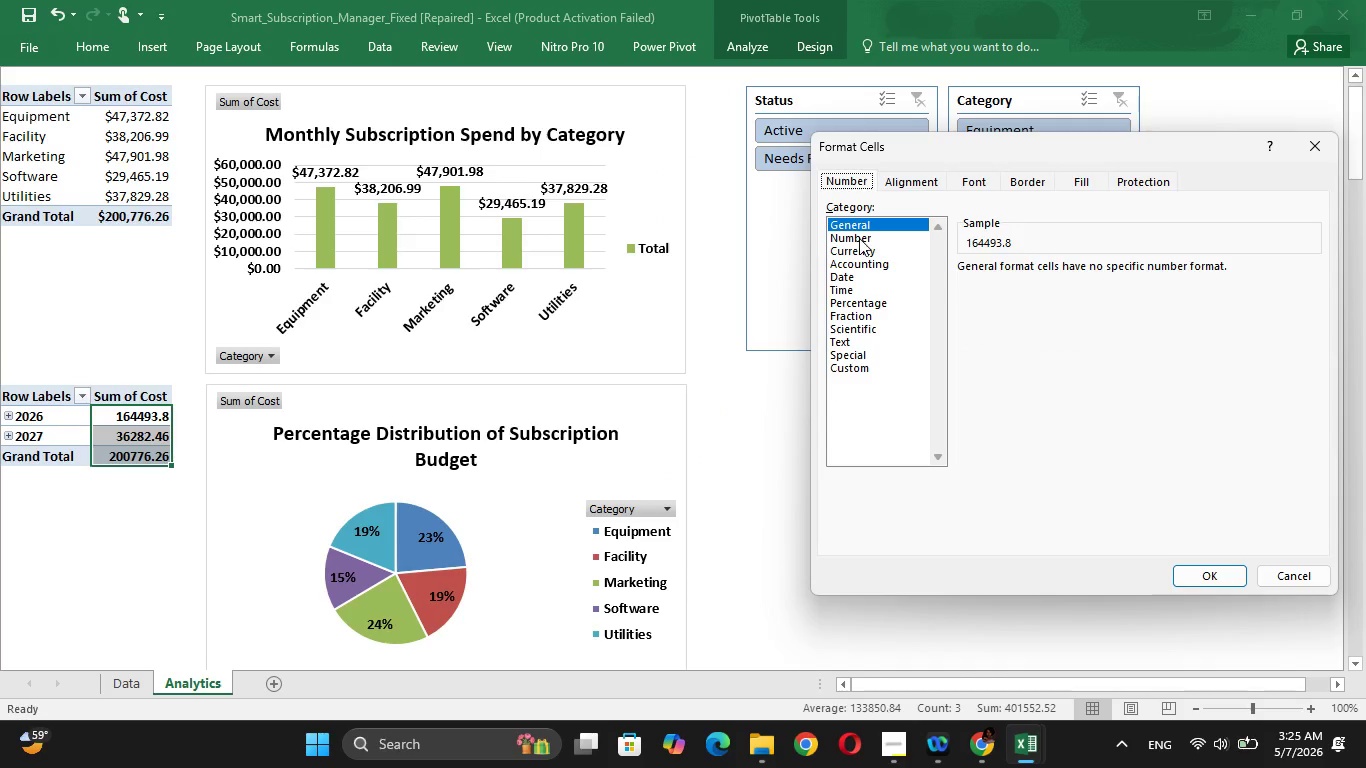 
left_click([859, 238])
 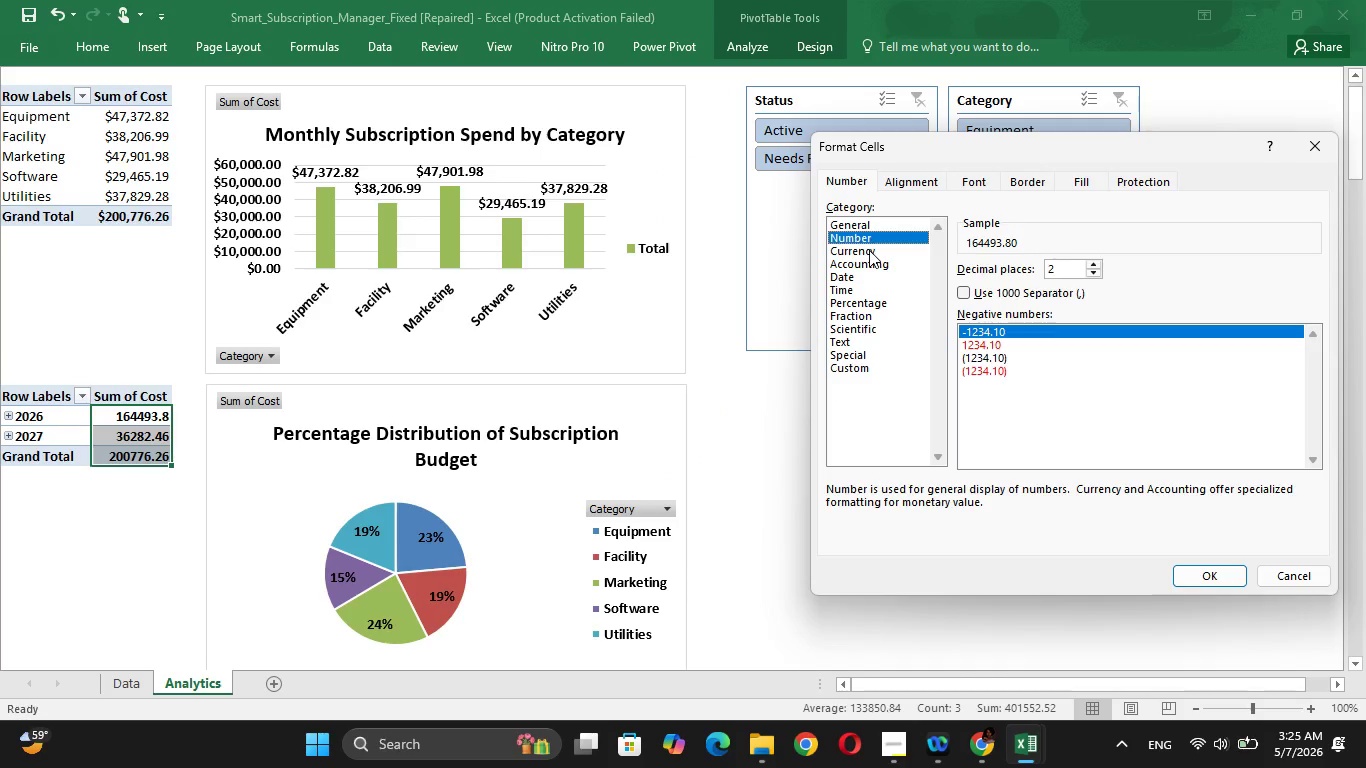 
left_click([869, 250])
 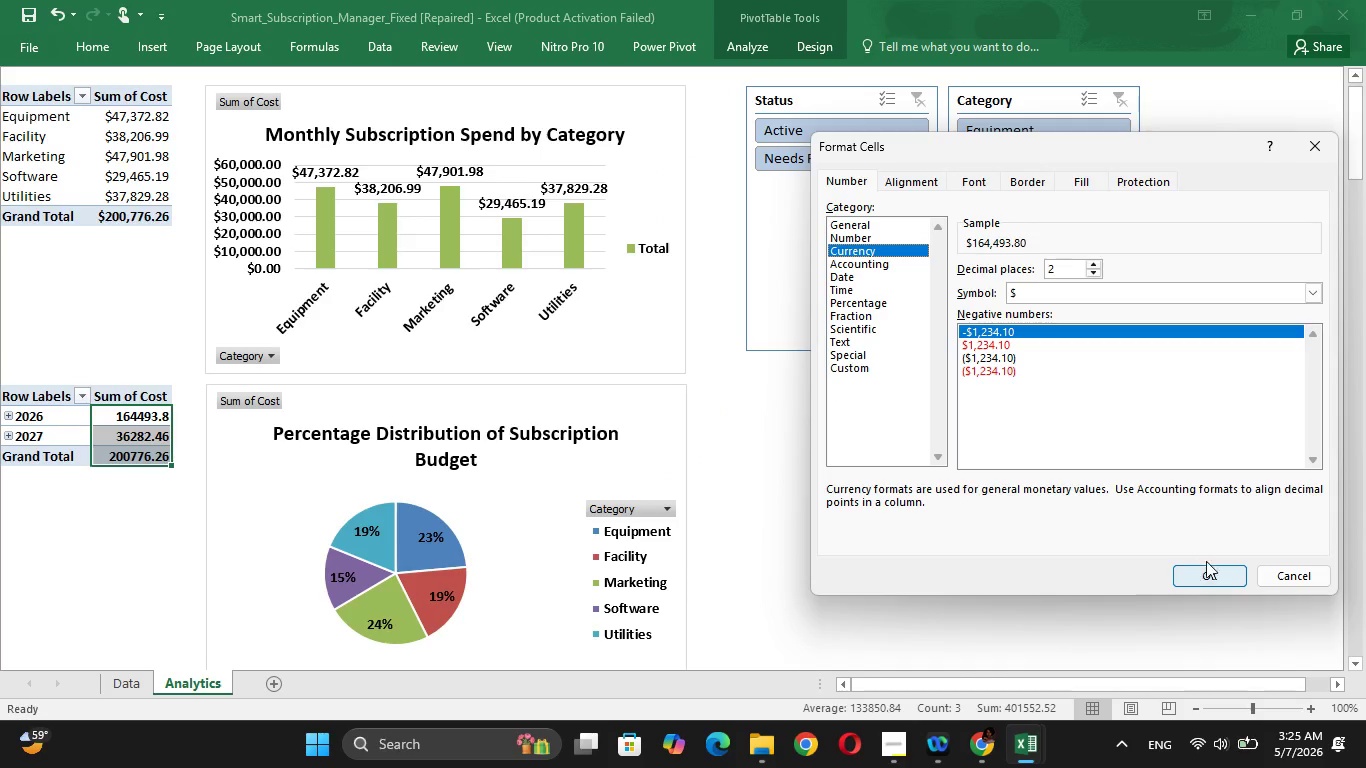 
left_click([1215, 568])
 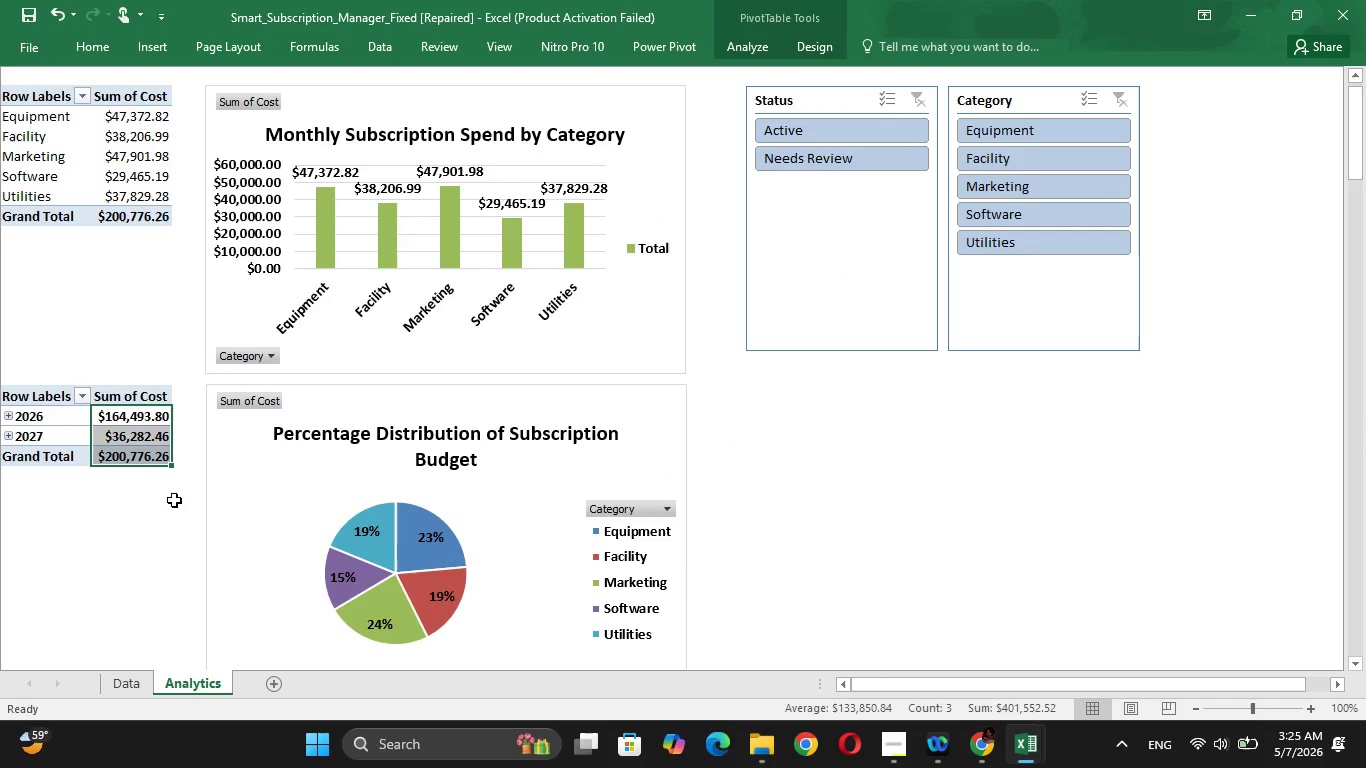 
left_click([123, 524])
 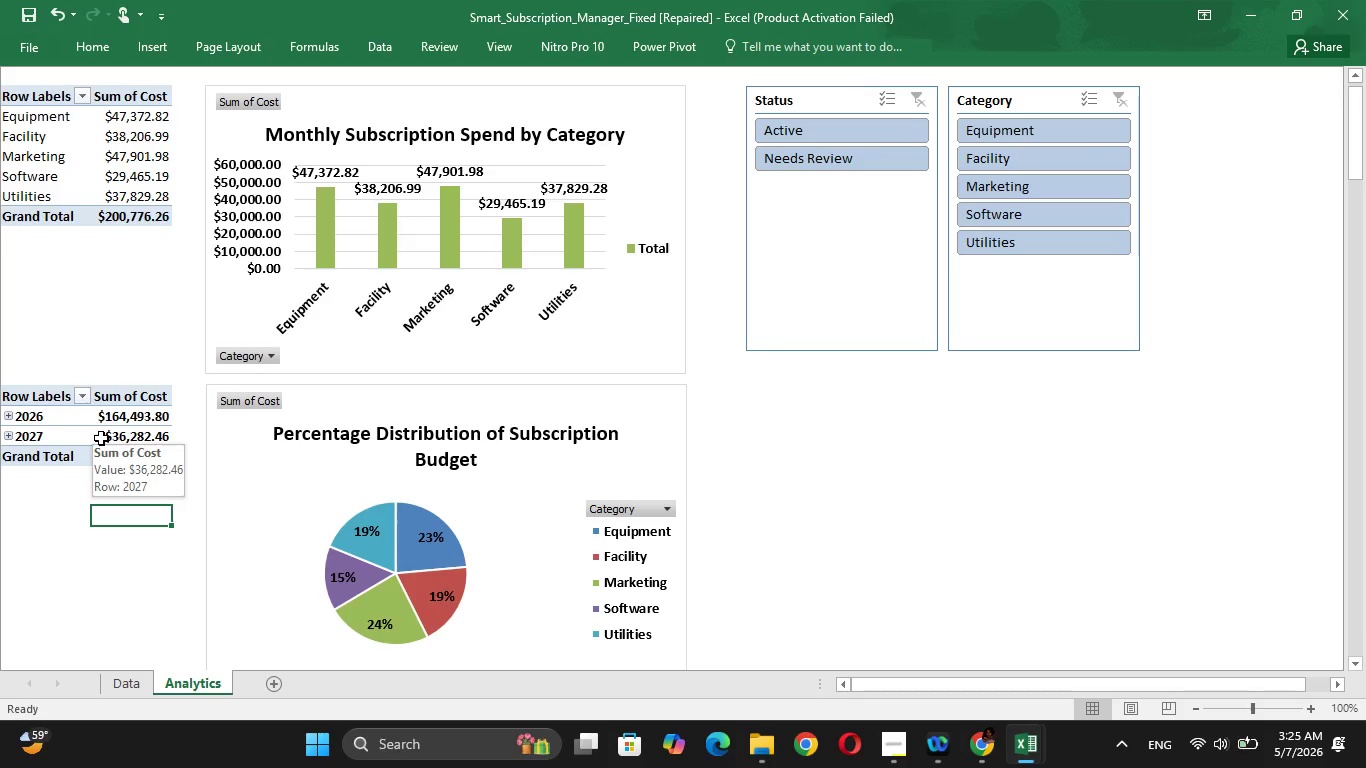 
wait(21.56)
 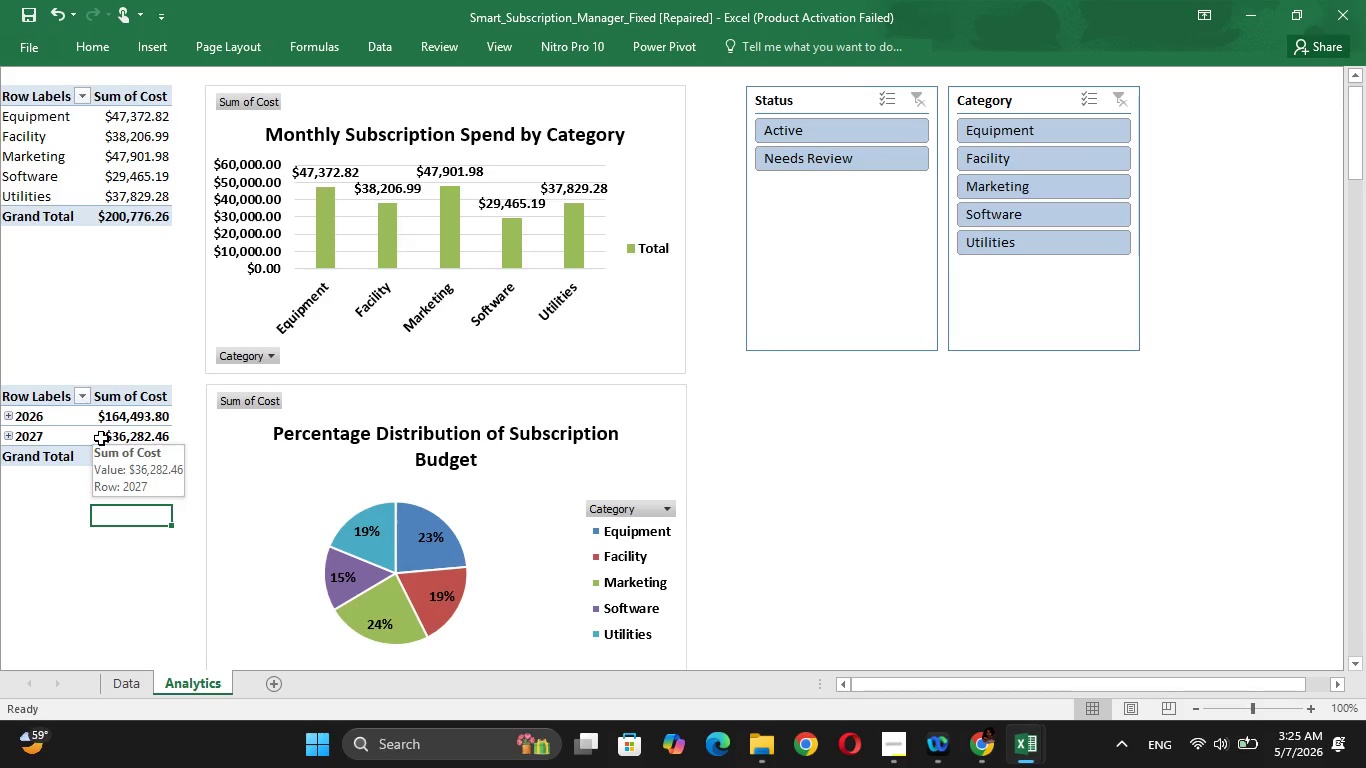 
left_click([89, 423])
 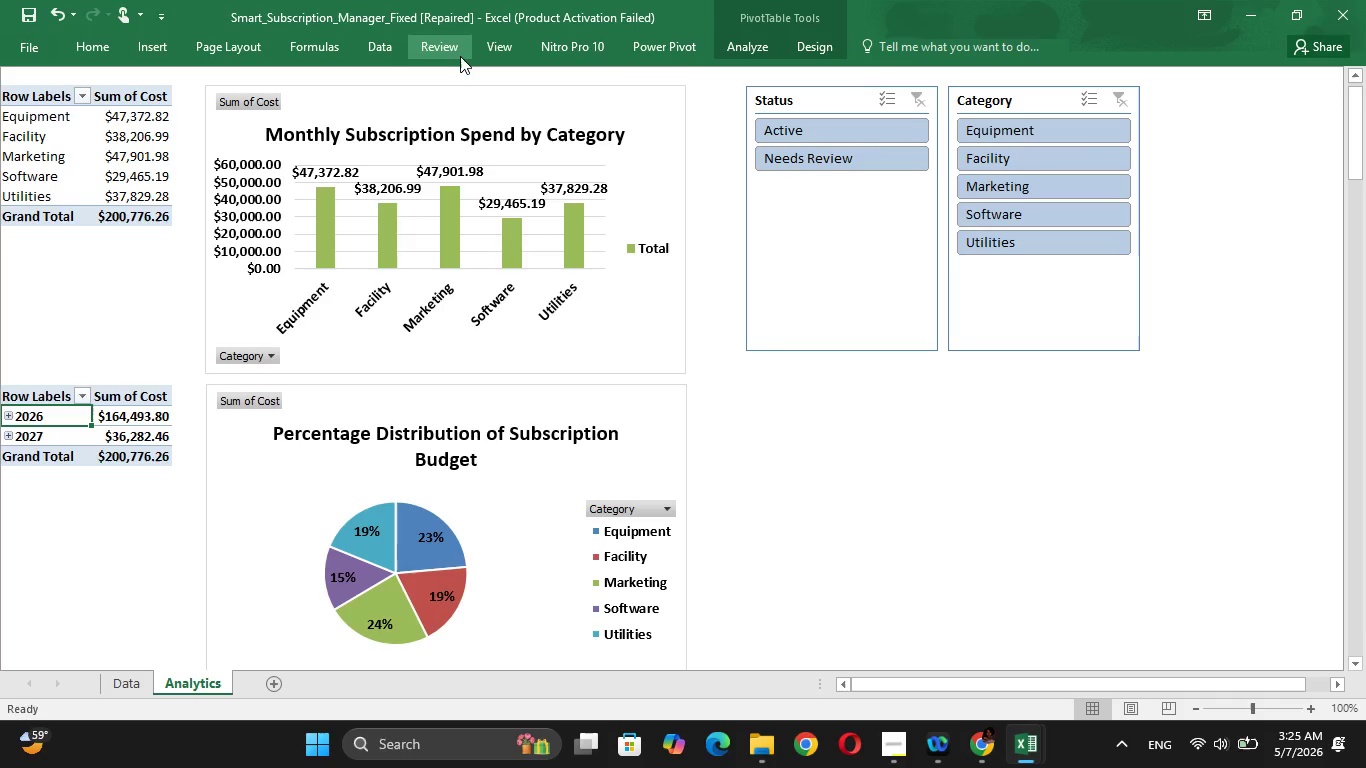 
left_click([749, 49])
 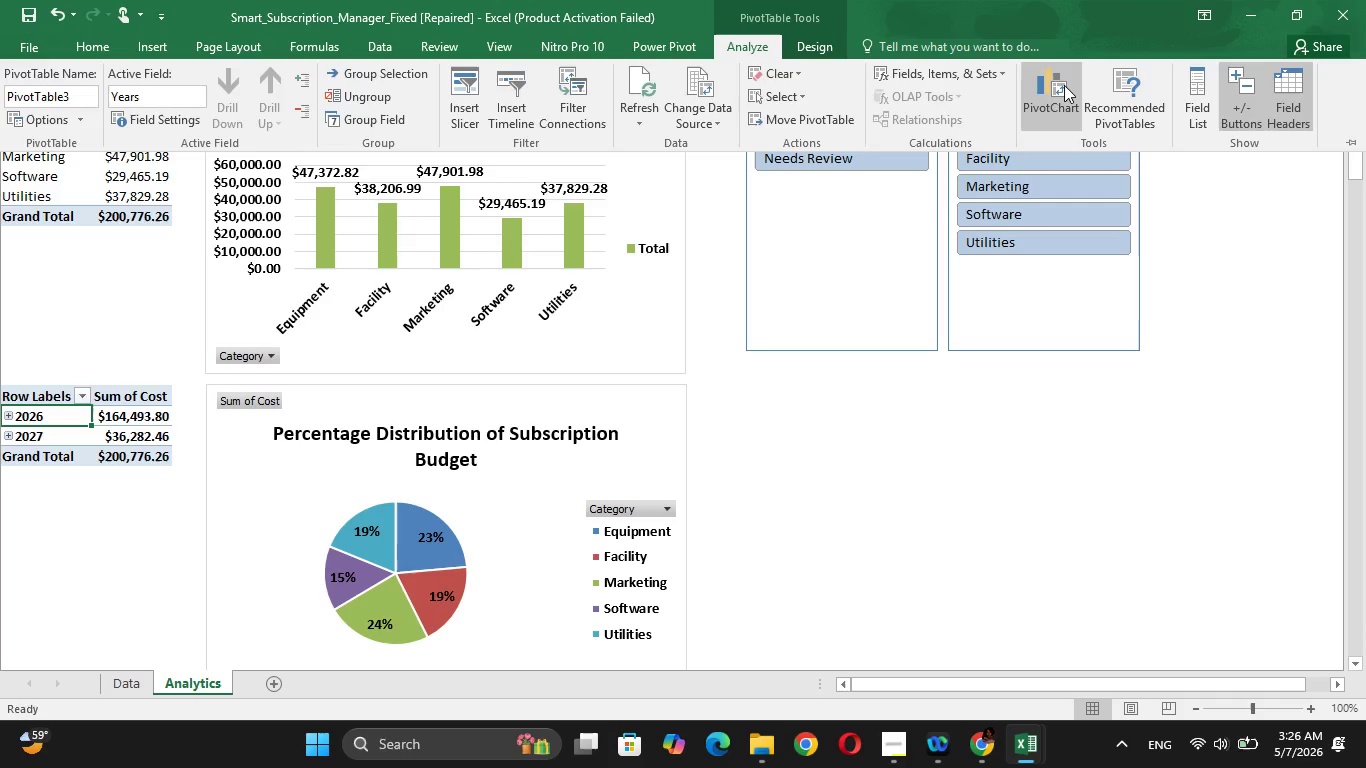 
left_click([1064, 85])
 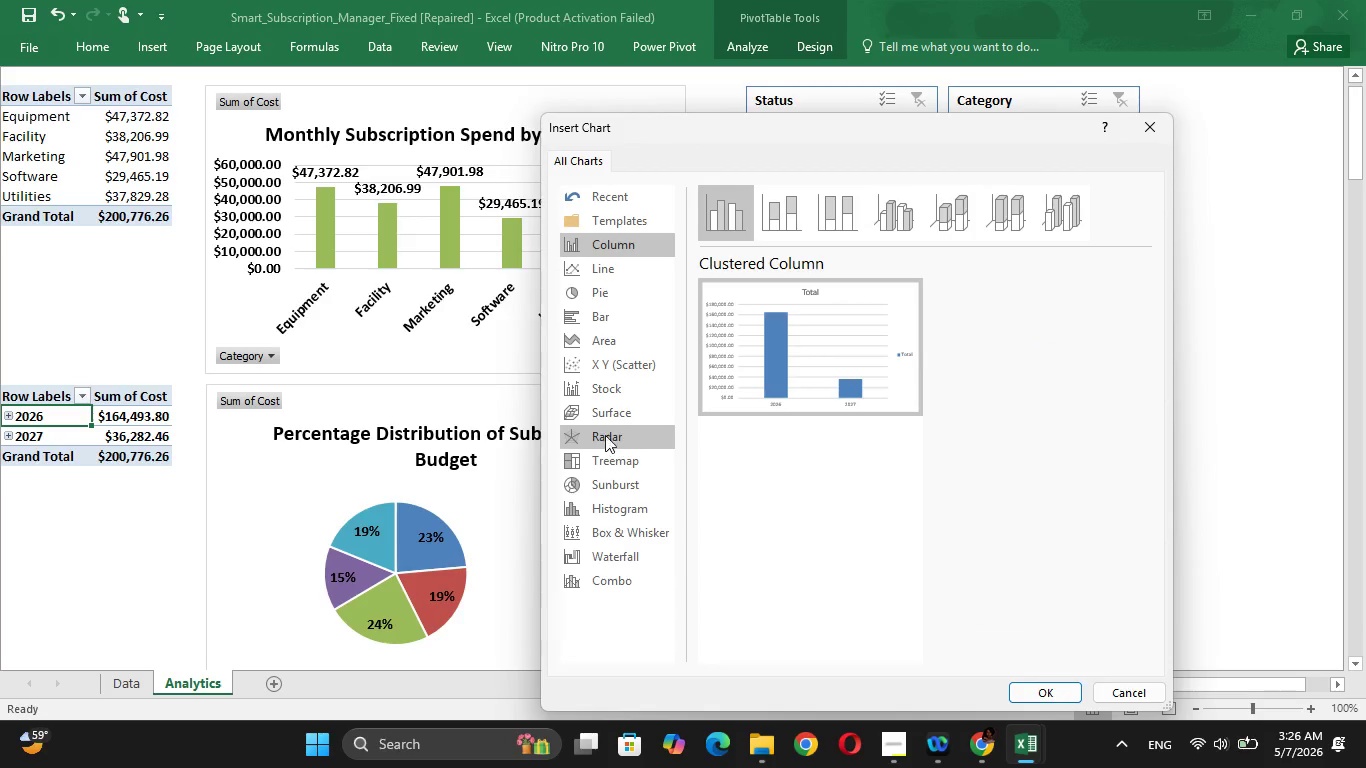 
wait(7.33)
 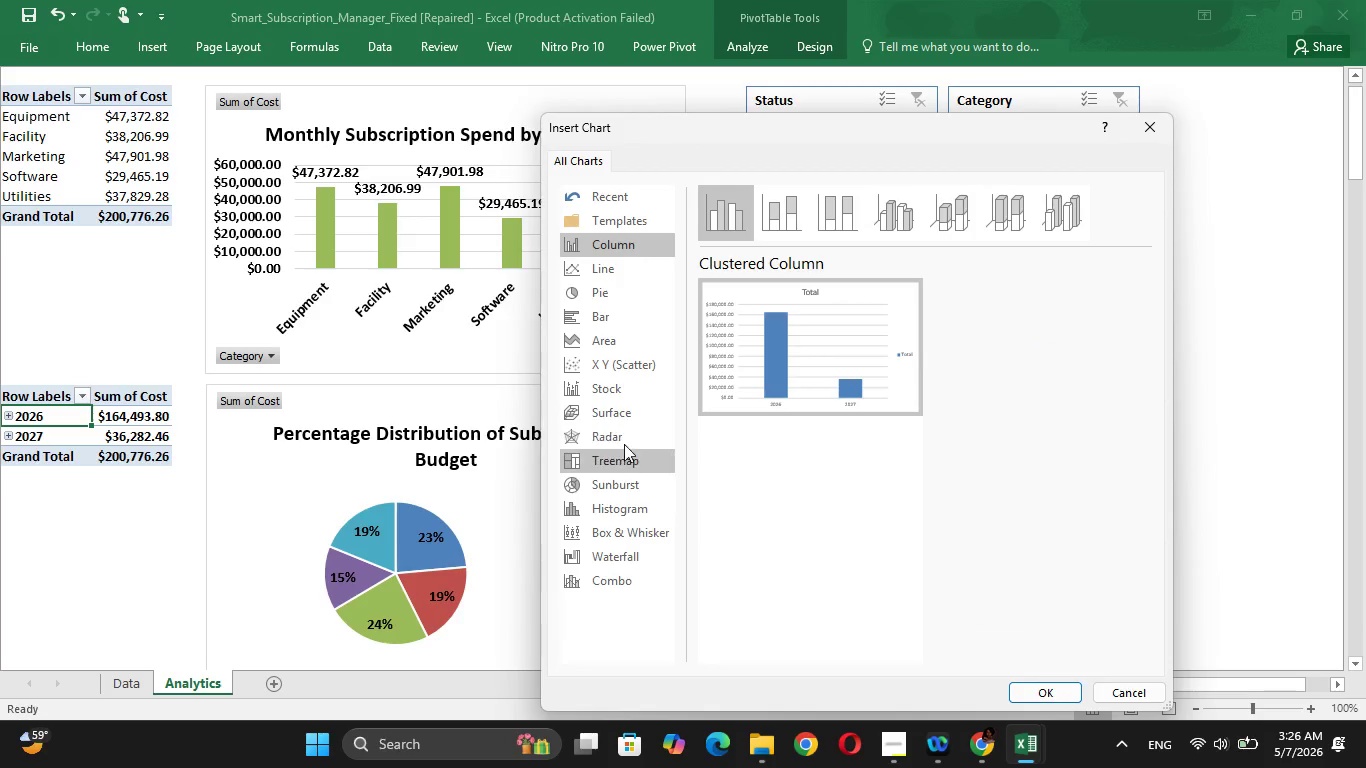 
left_click([615, 275])
 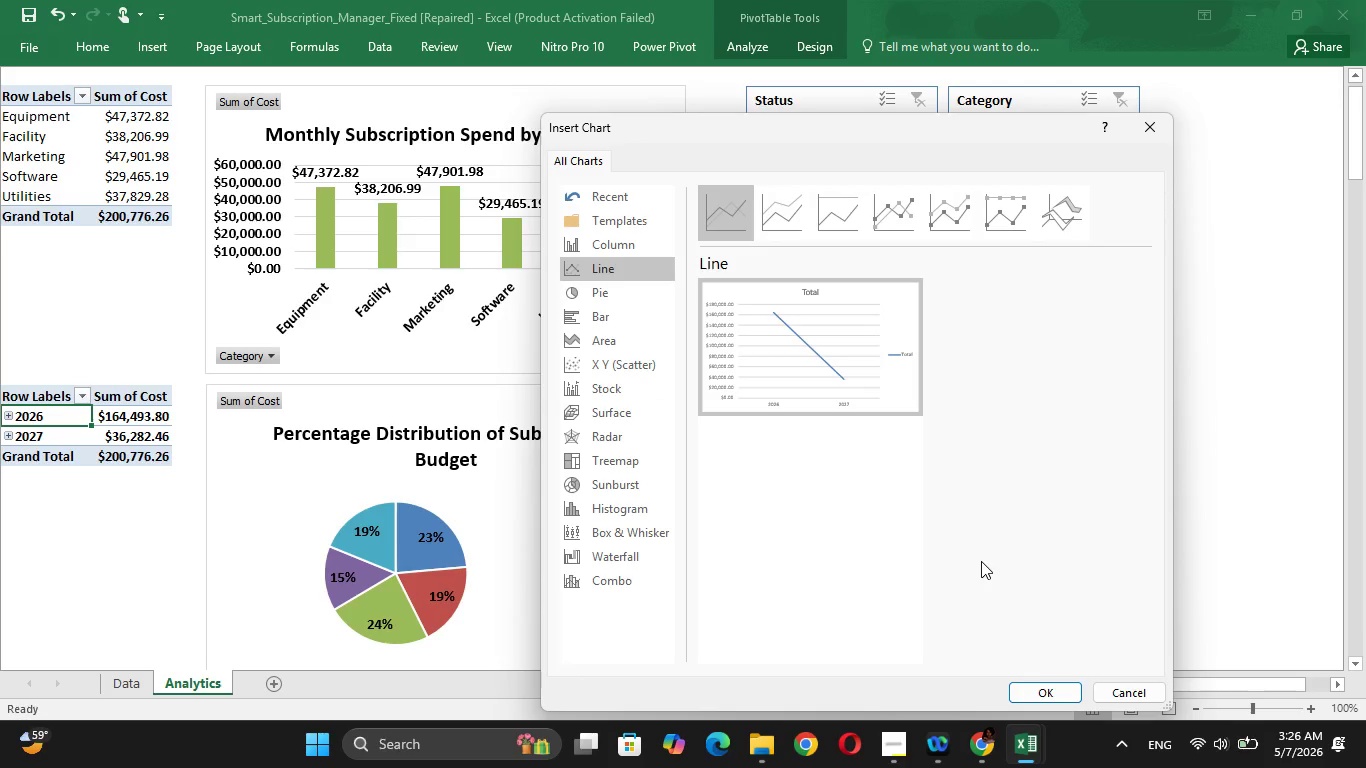 
wait(12.14)
 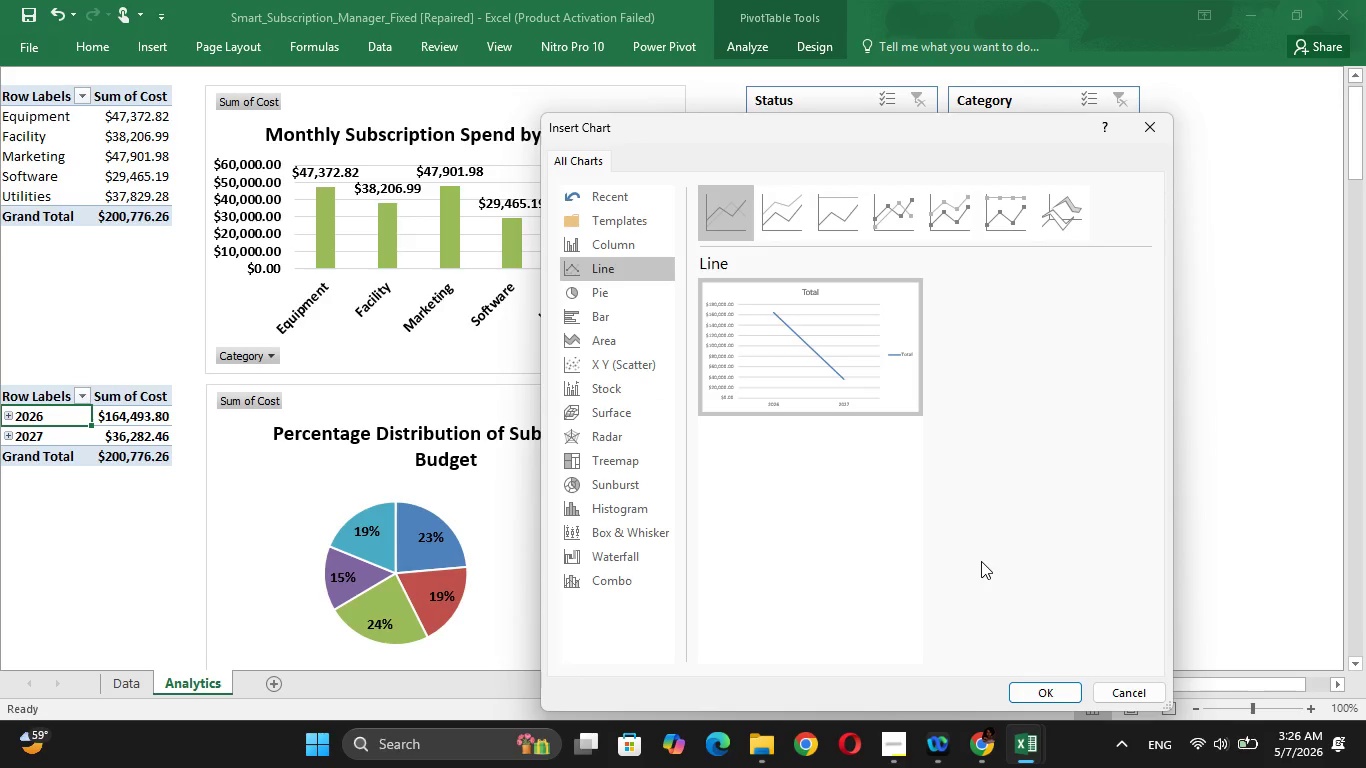 
left_click([1060, 695])
 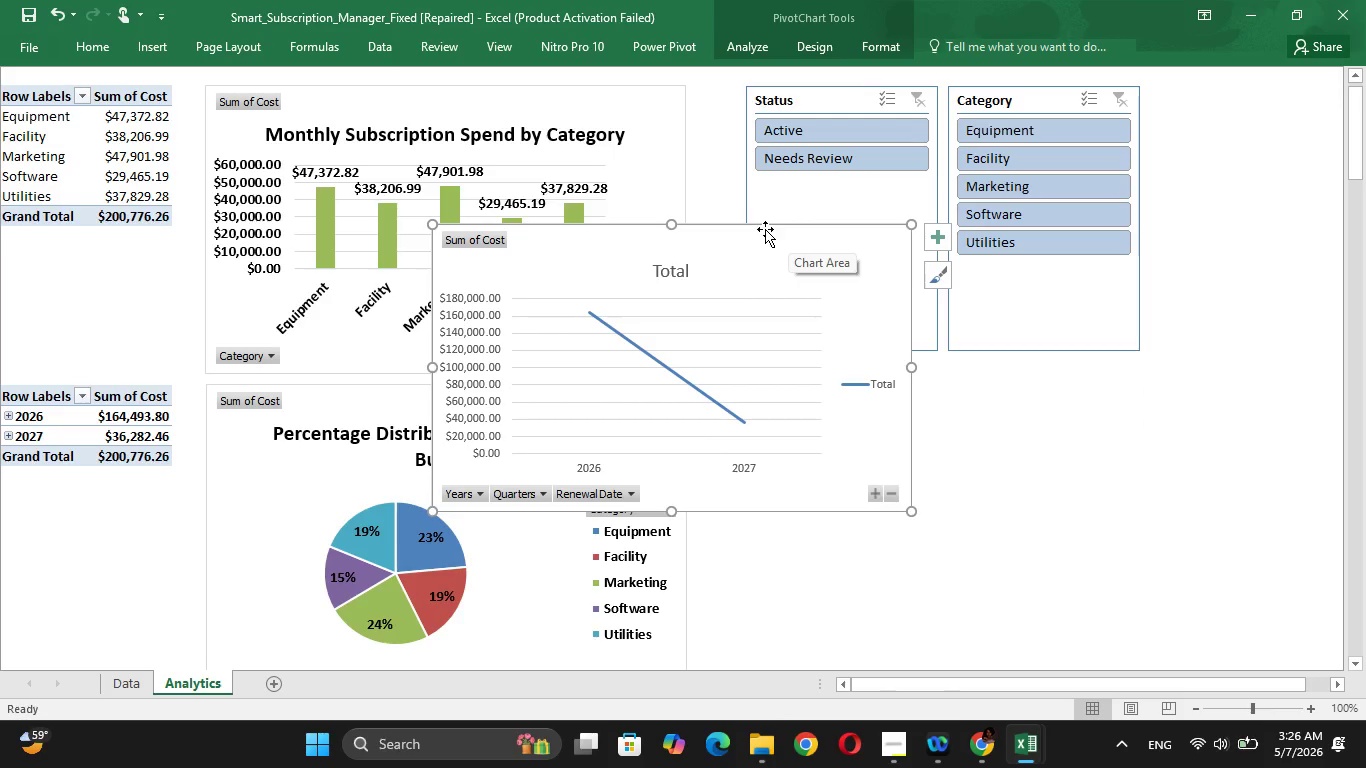 
left_click_drag(start_coordinate=[767, 245], to_coordinate=[1047, 407])
 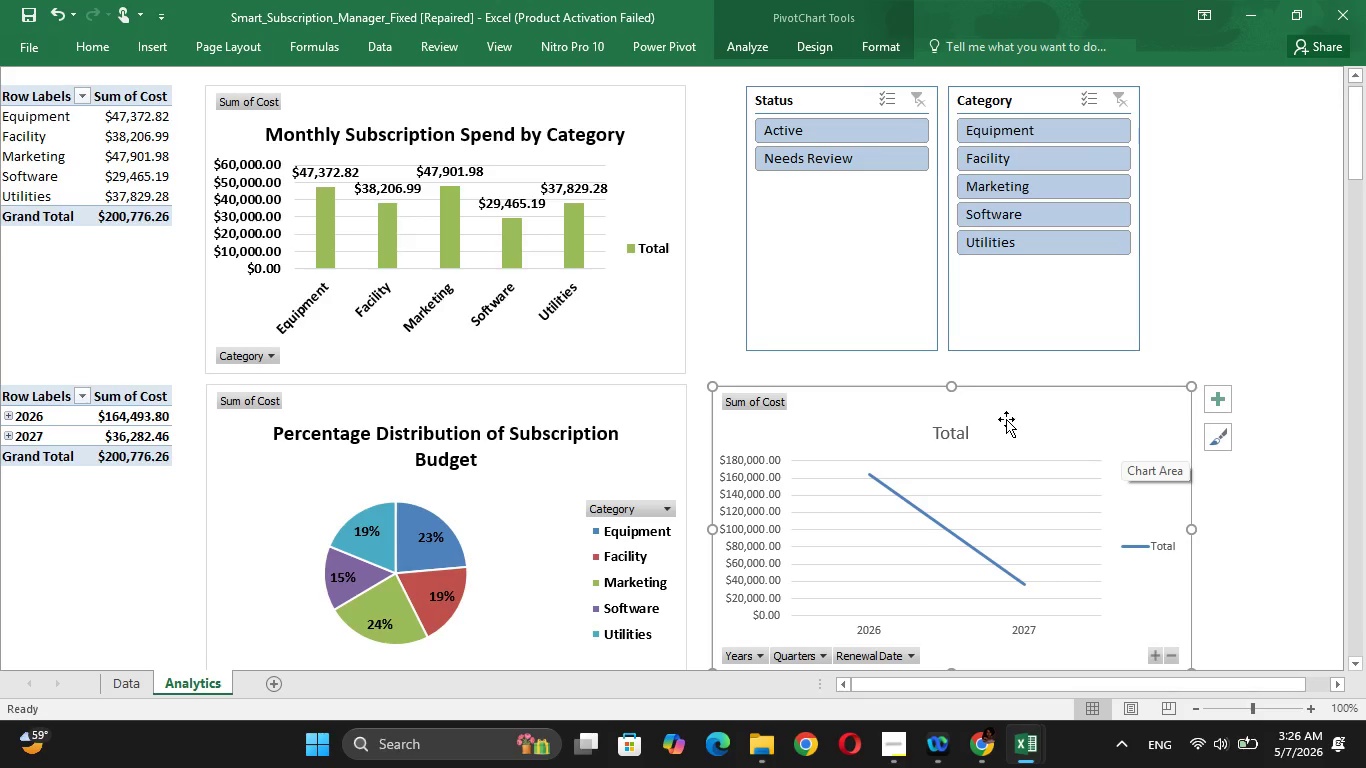 
wait(19.45)
 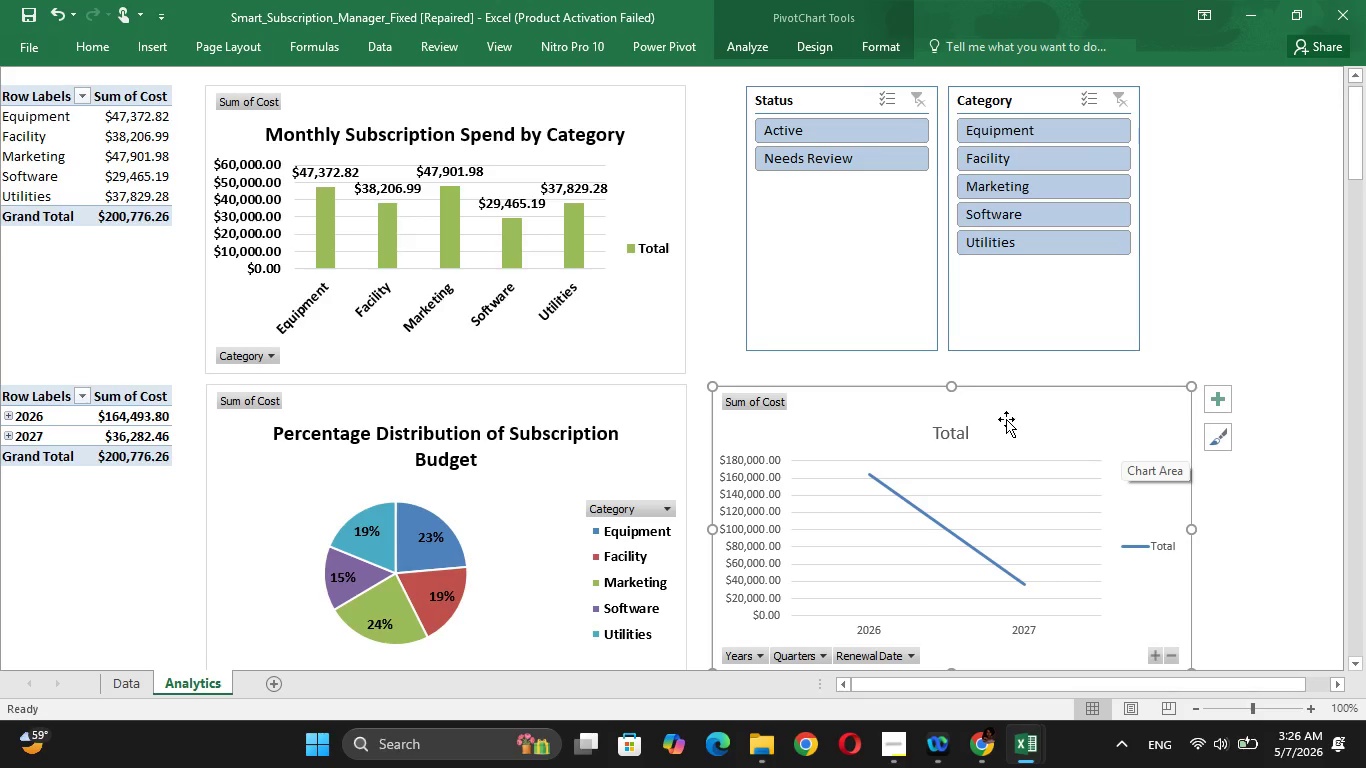 
left_click([848, 274])
 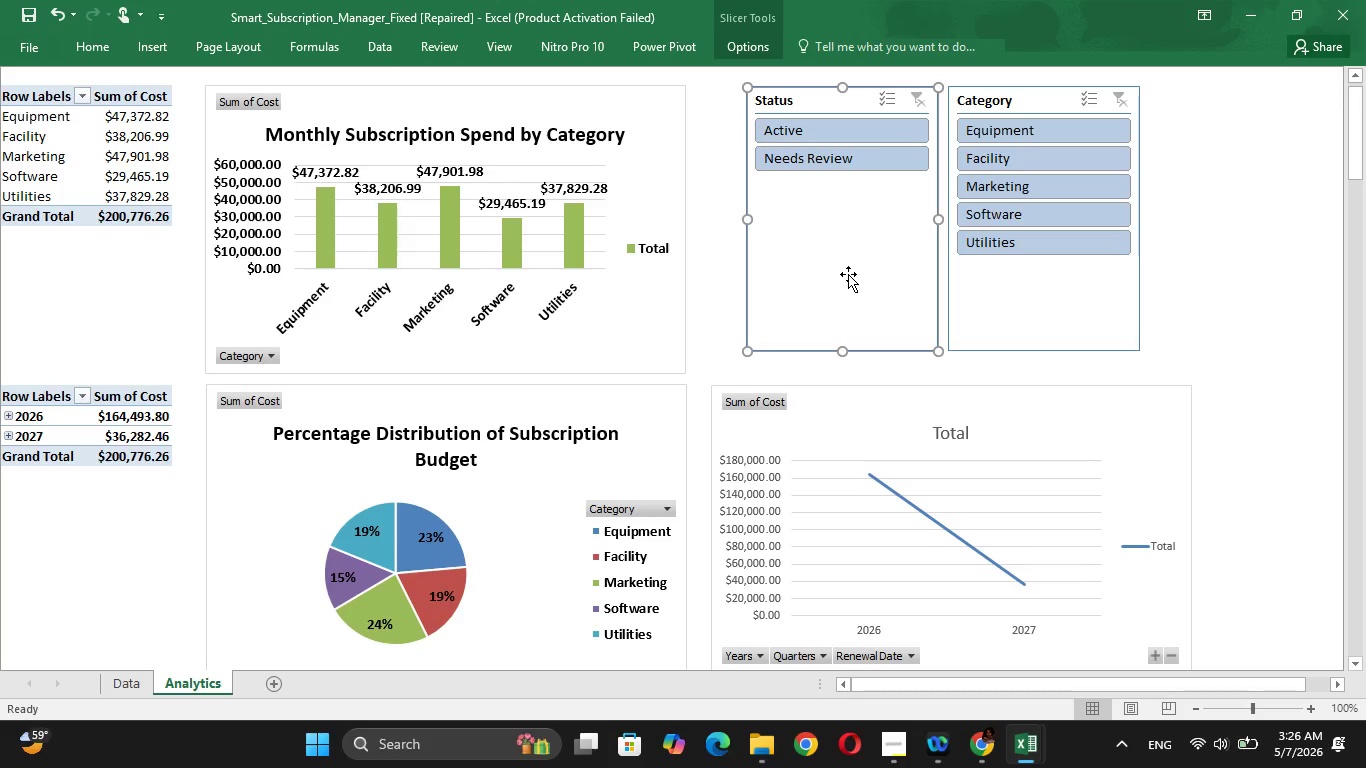 
right_click([848, 274])
 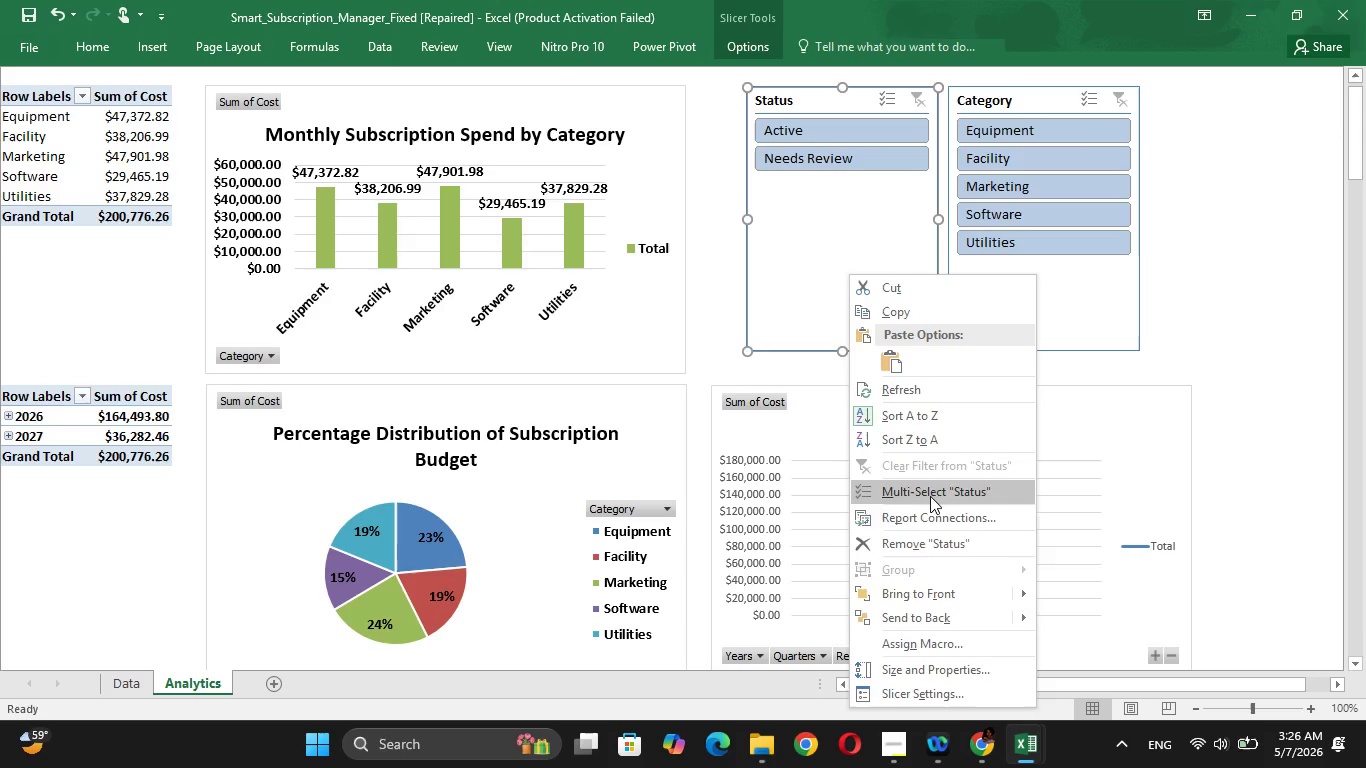 
left_click([937, 516])
 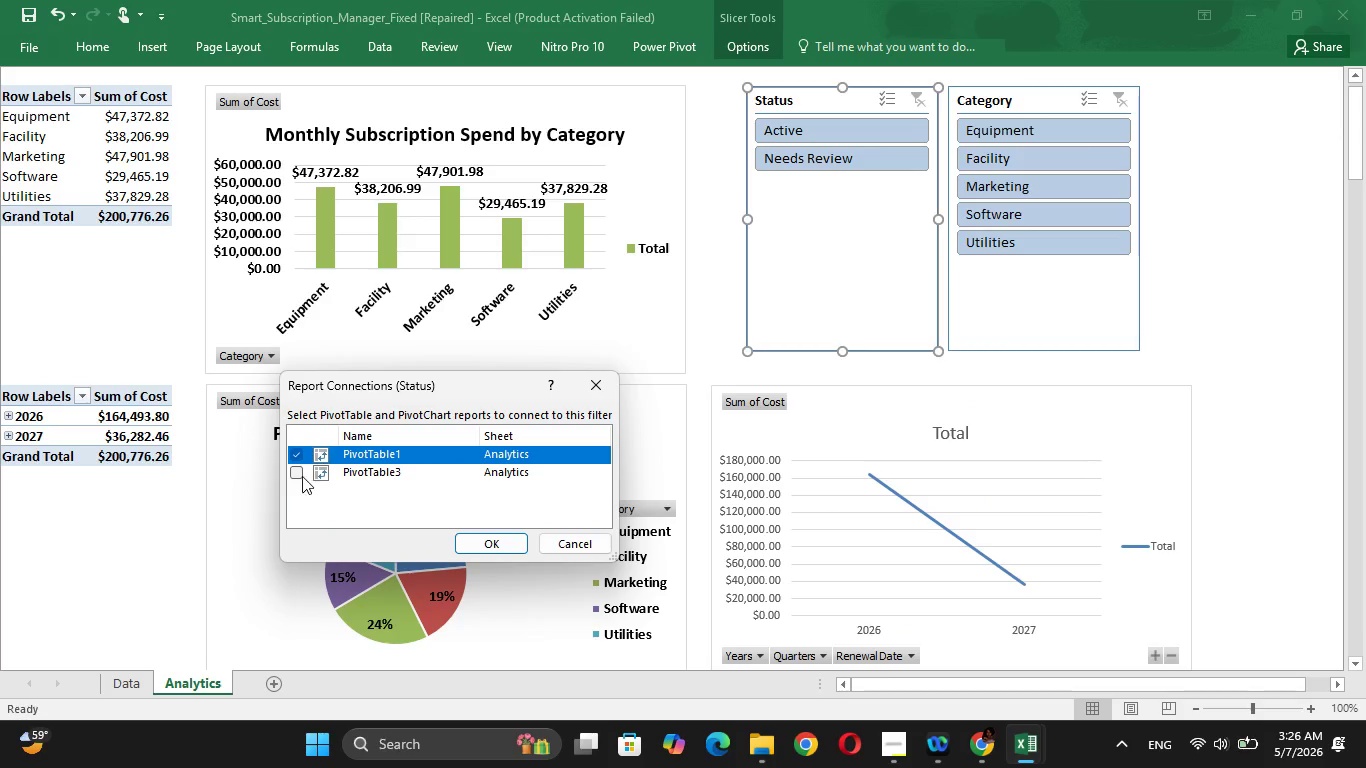 
left_click([297, 469])
 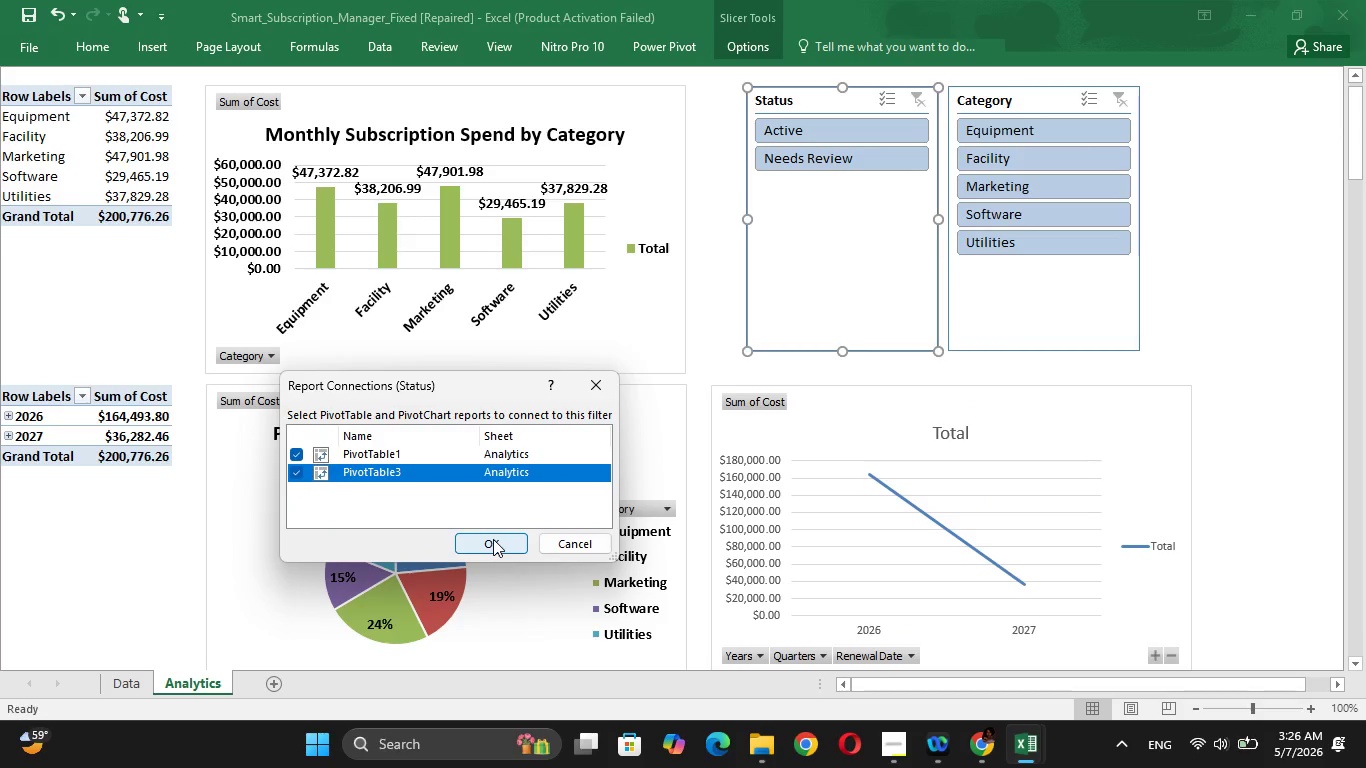 
left_click([493, 539])
 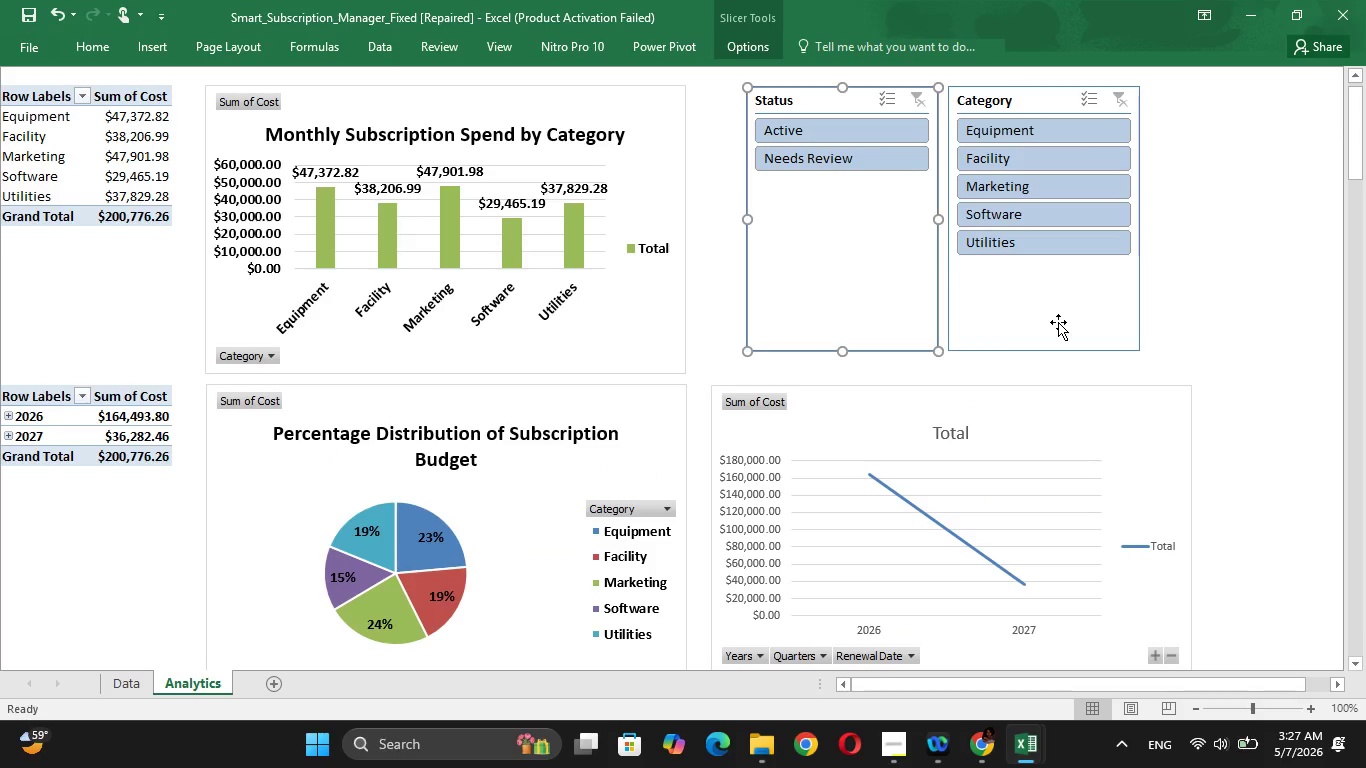 
right_click([1058, 322])
 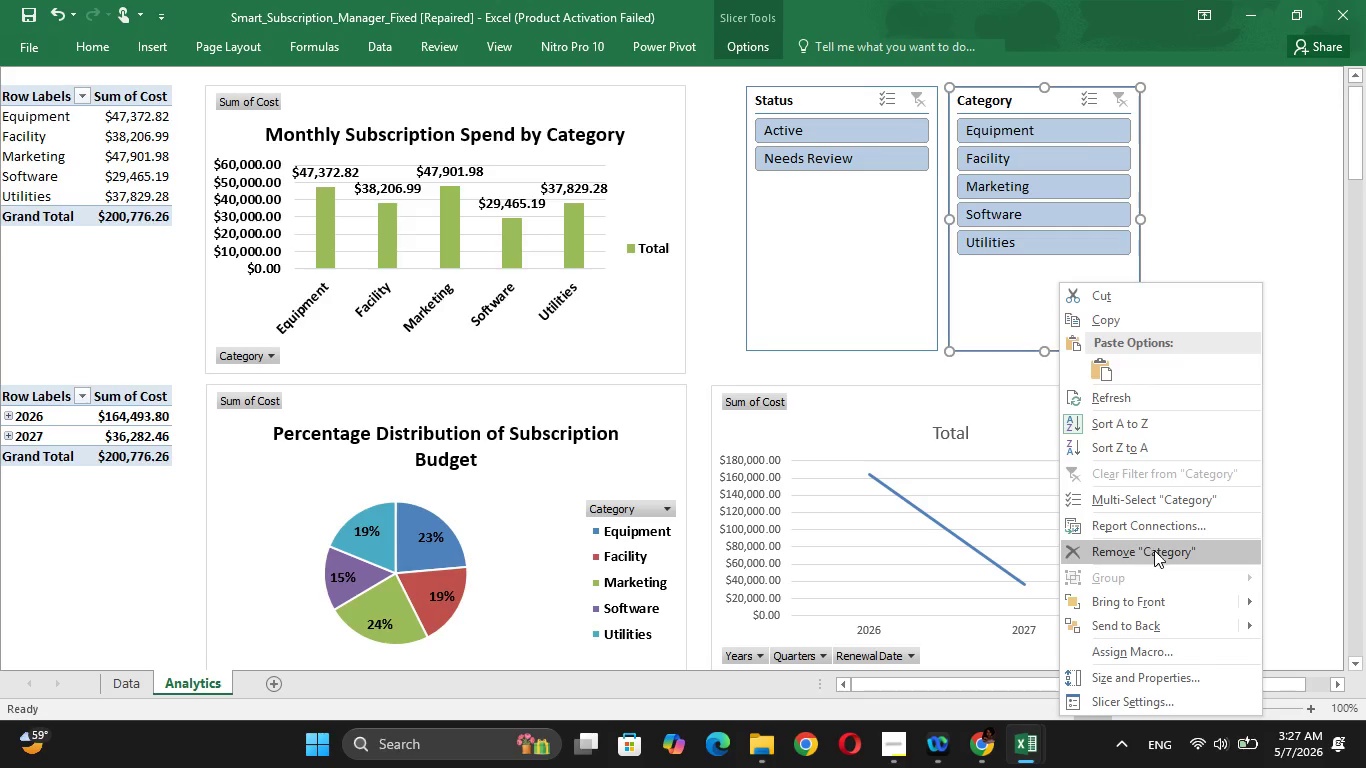 
left_click([1152, 527])
 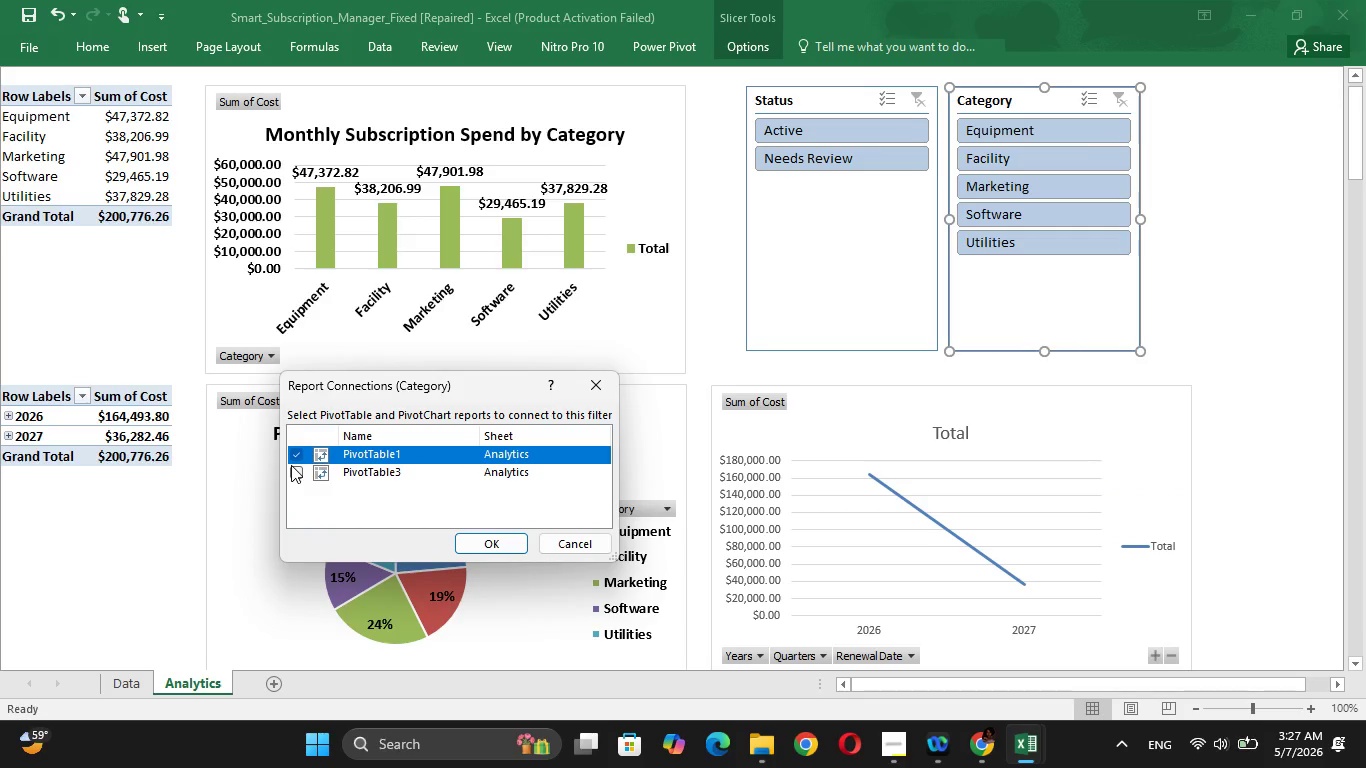 
left_click([291, 465])
 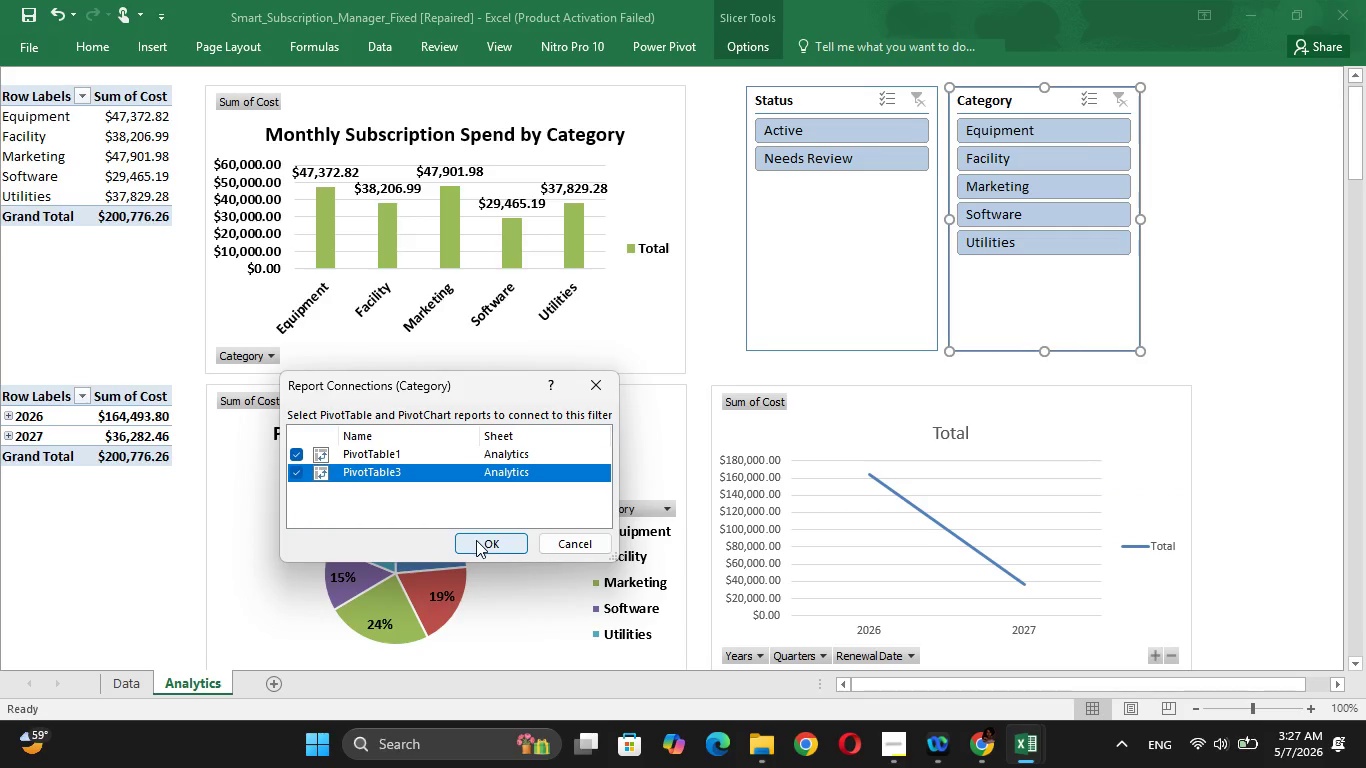 
left_click([476, 540])
 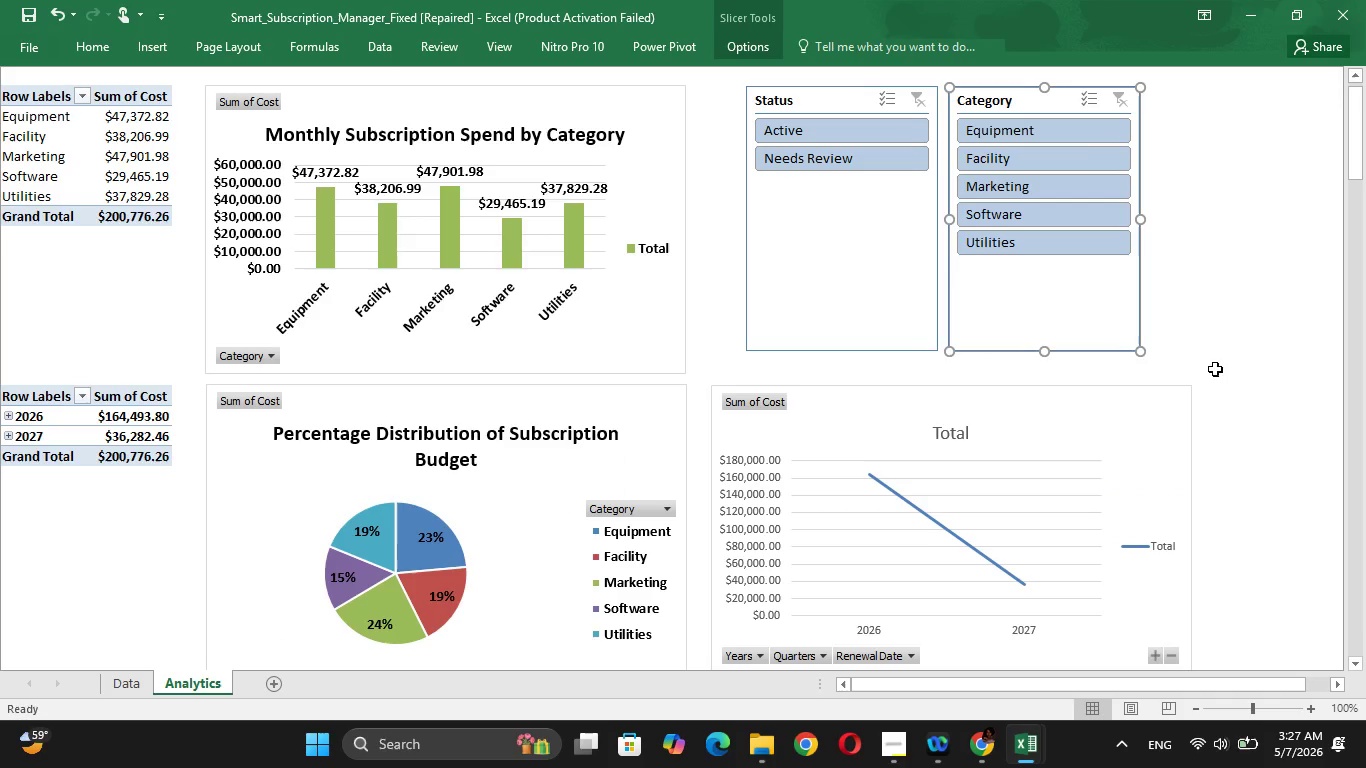 
left_click([1230, 360])
 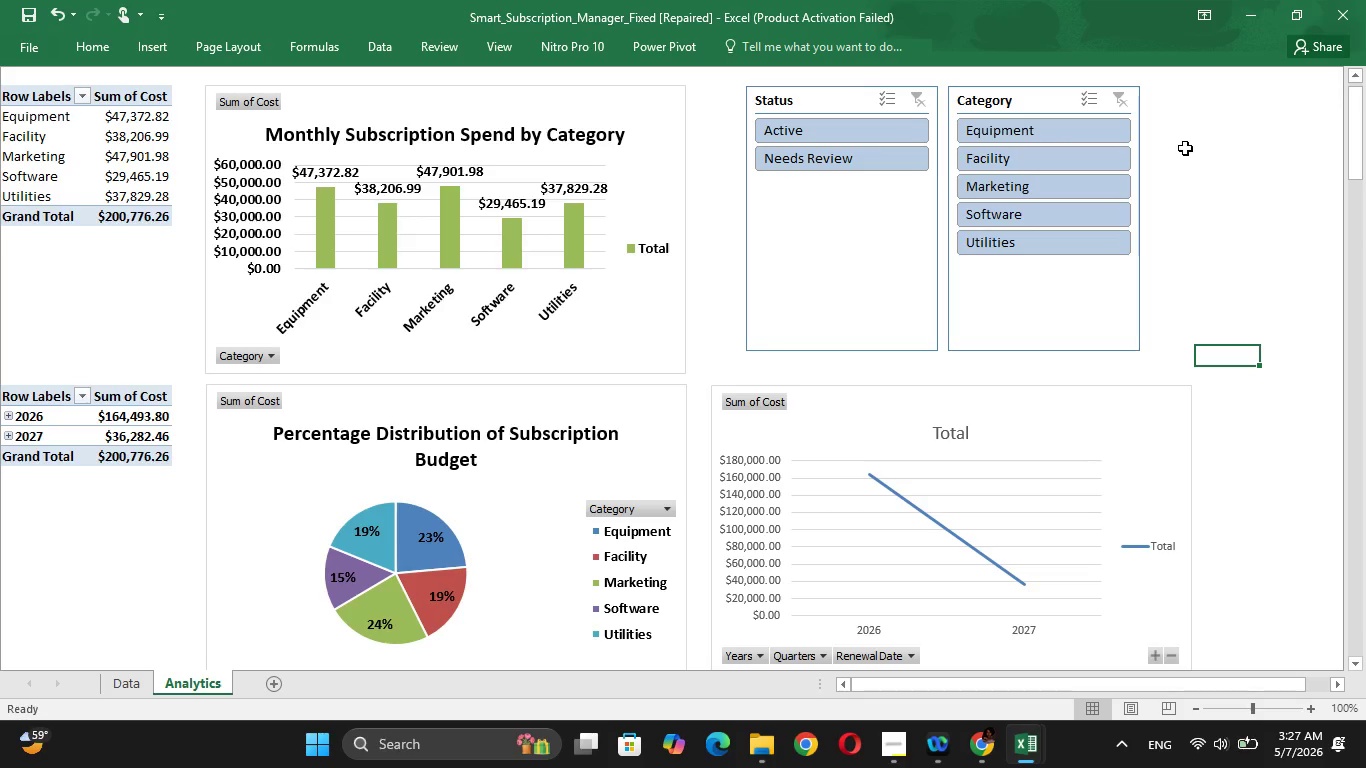 
wait(40.59)
 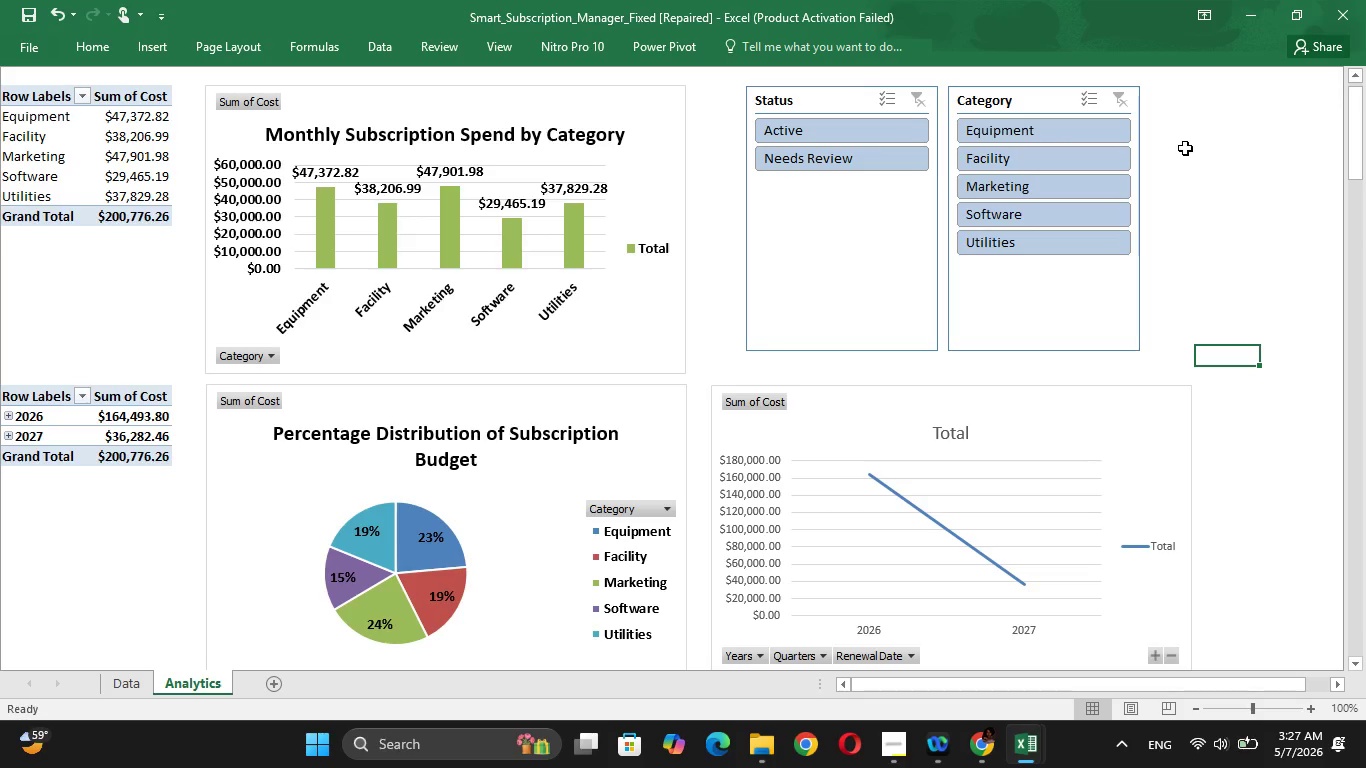 
left_click([954, 436])
 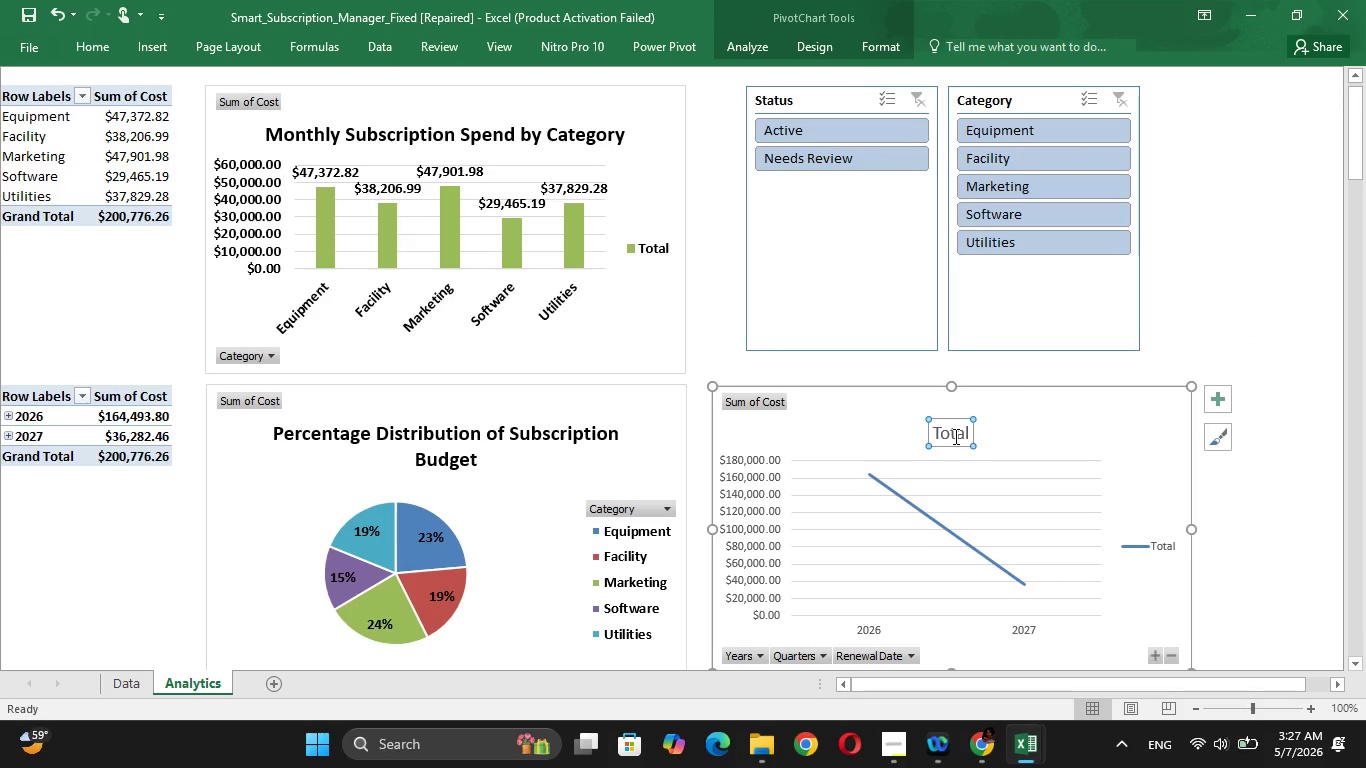 
key(Backspace)
 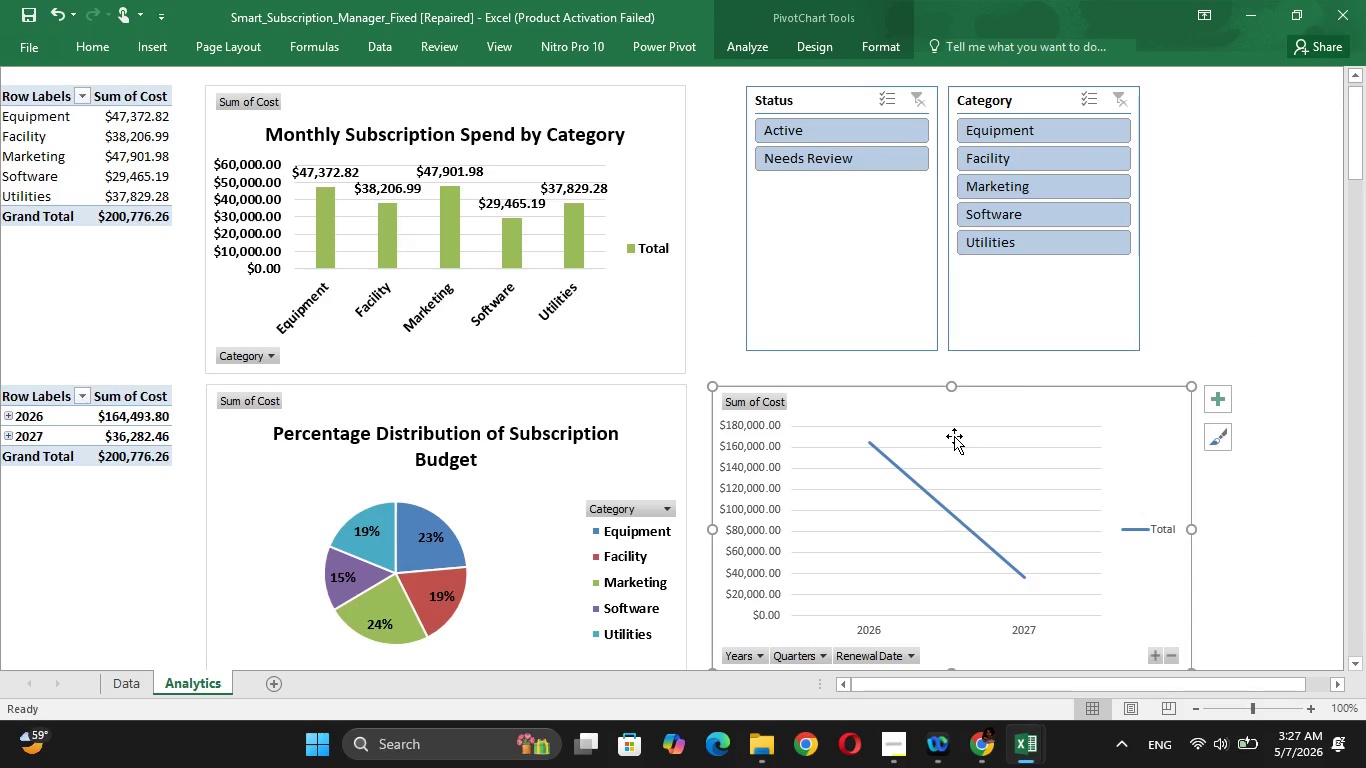 
key(Control+Z)
 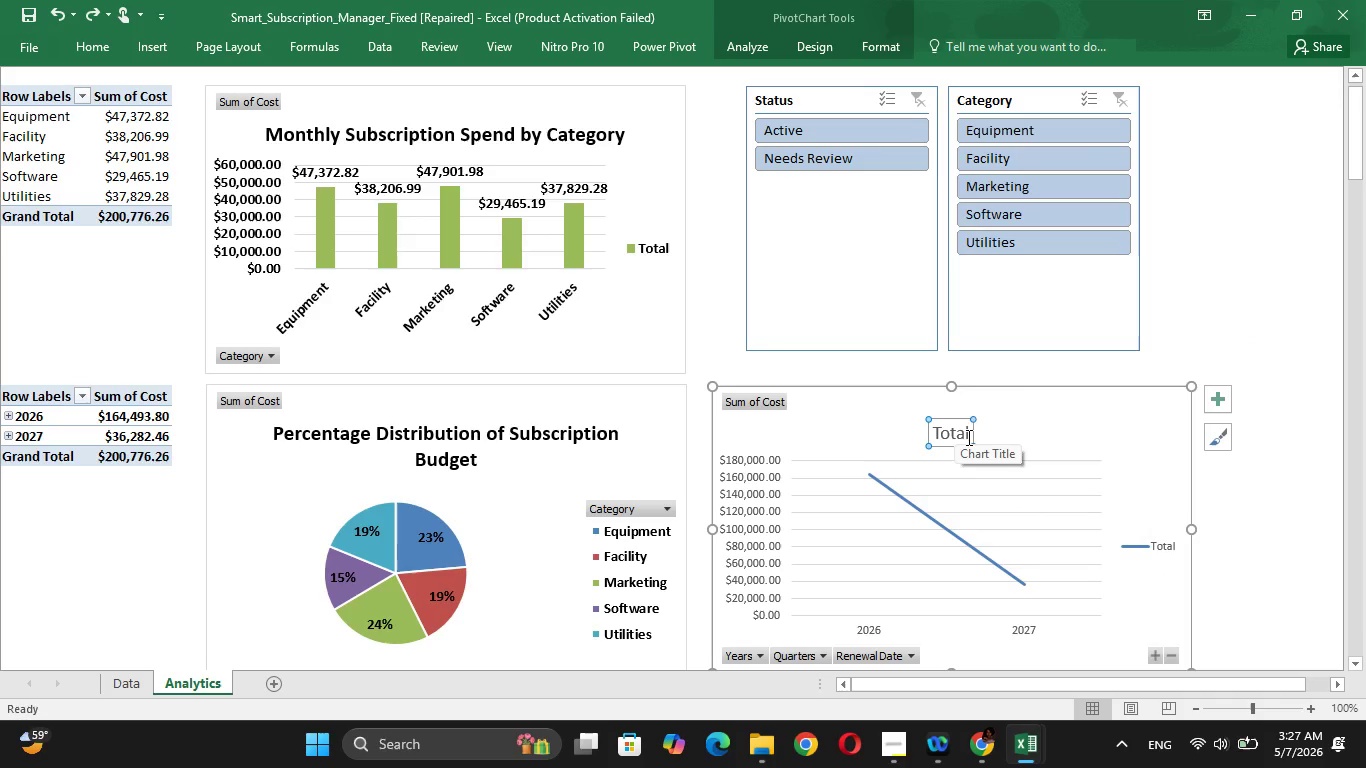 
left_click([963, 428])
 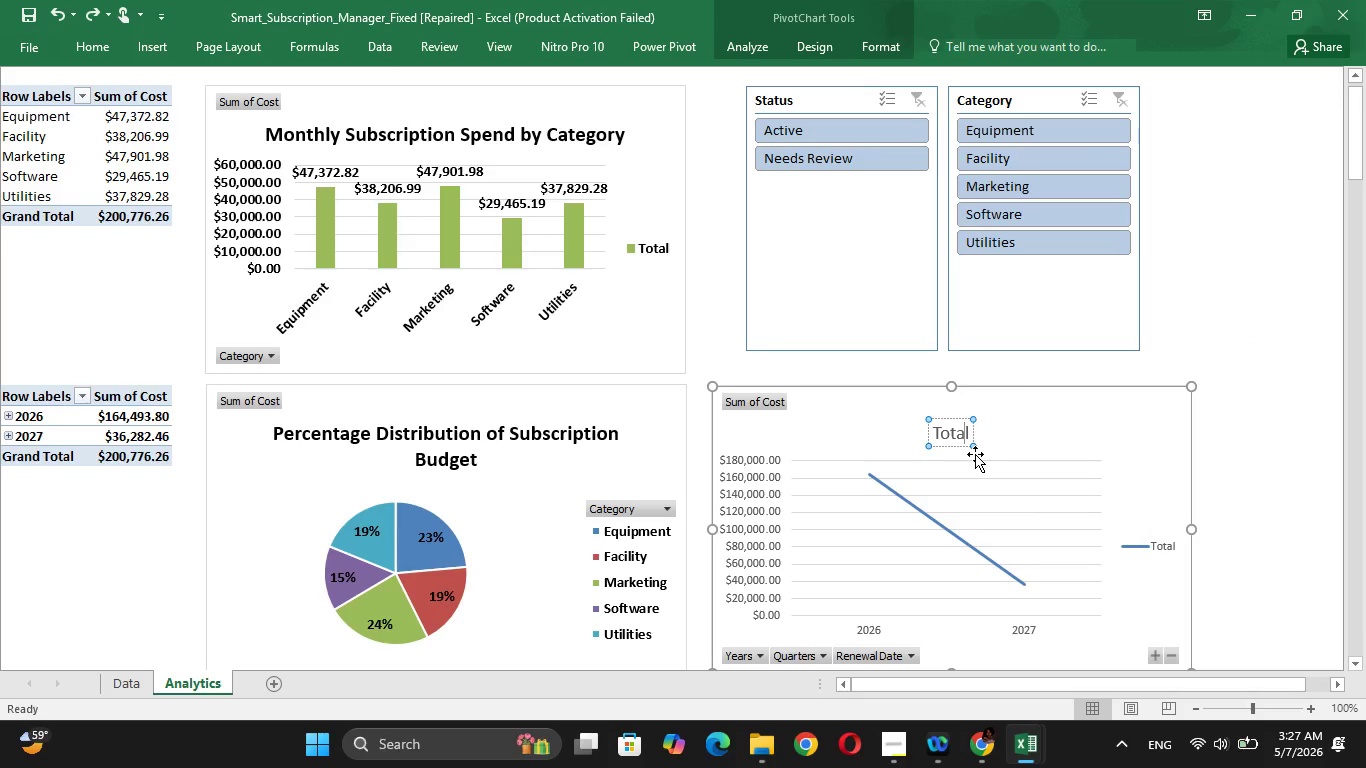 
key(ArrowRight)
 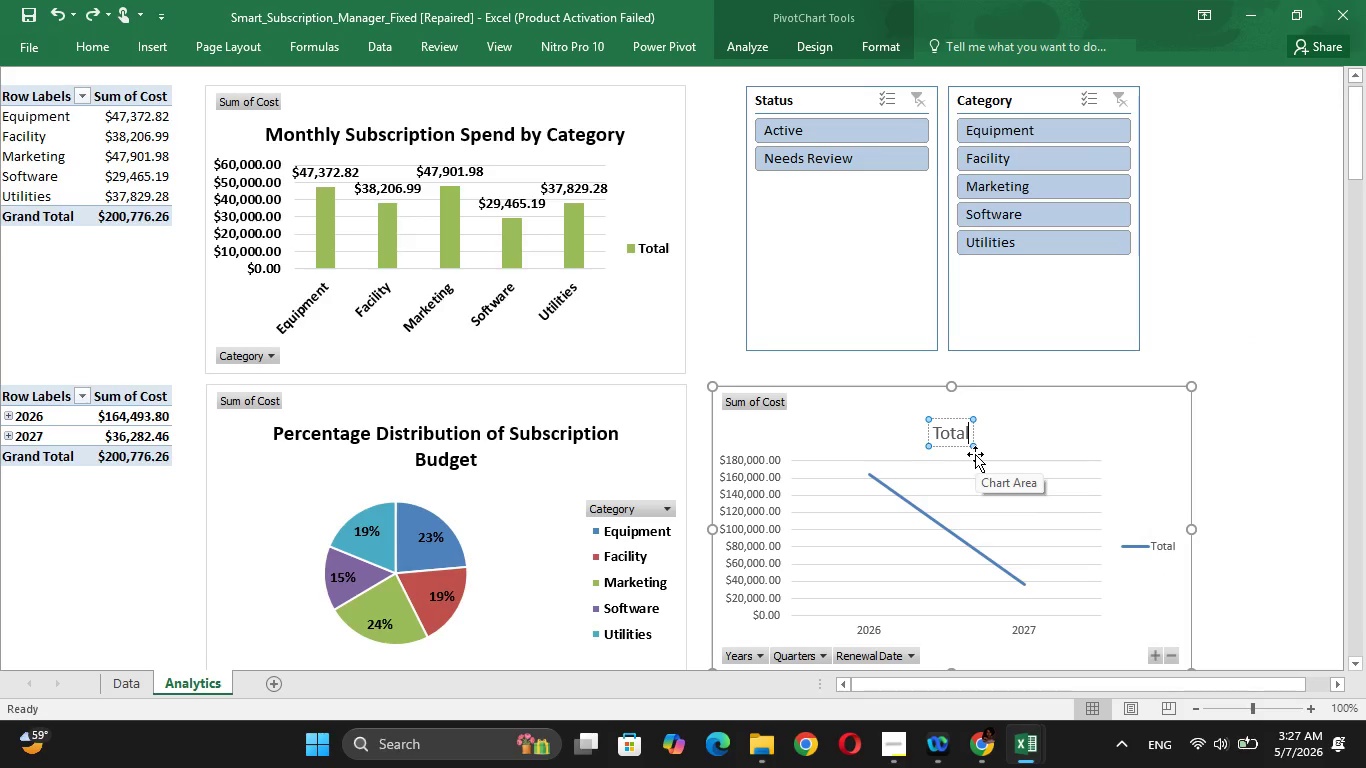 
key(Backspace)
key(Backspace)
key(Backspace)
key(Backspace)
key(Backspace)
type(12-Month Projected Subscription Cash Flow)
 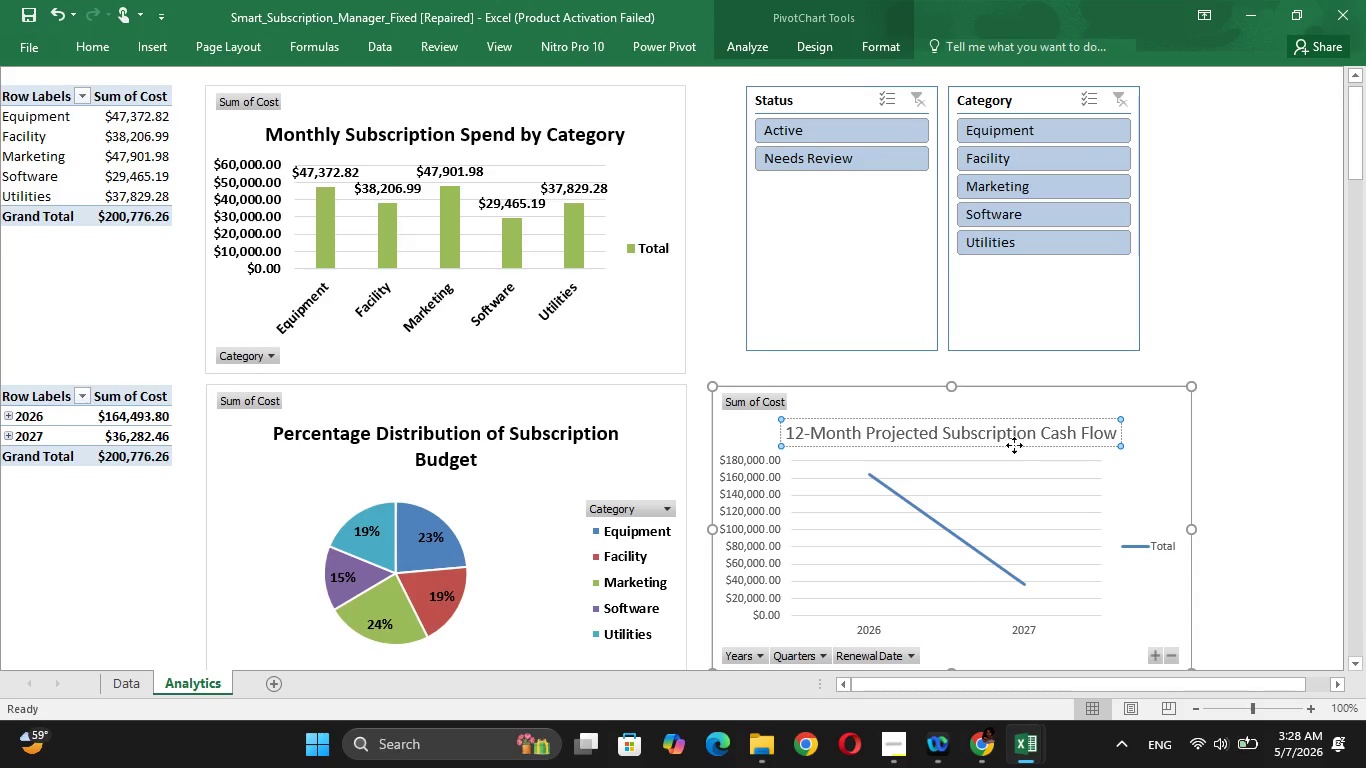 
left_click([1209, 423])
 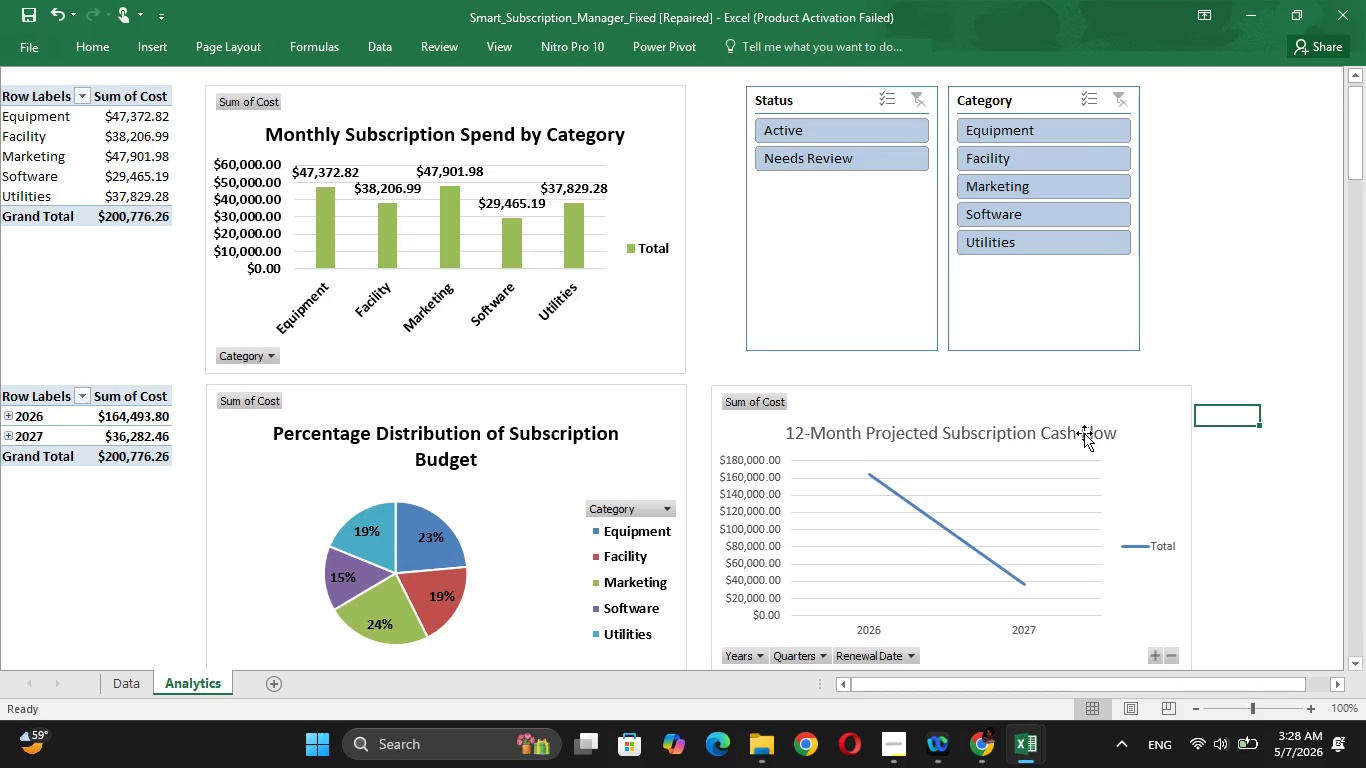 
left_click([1084, 433])
 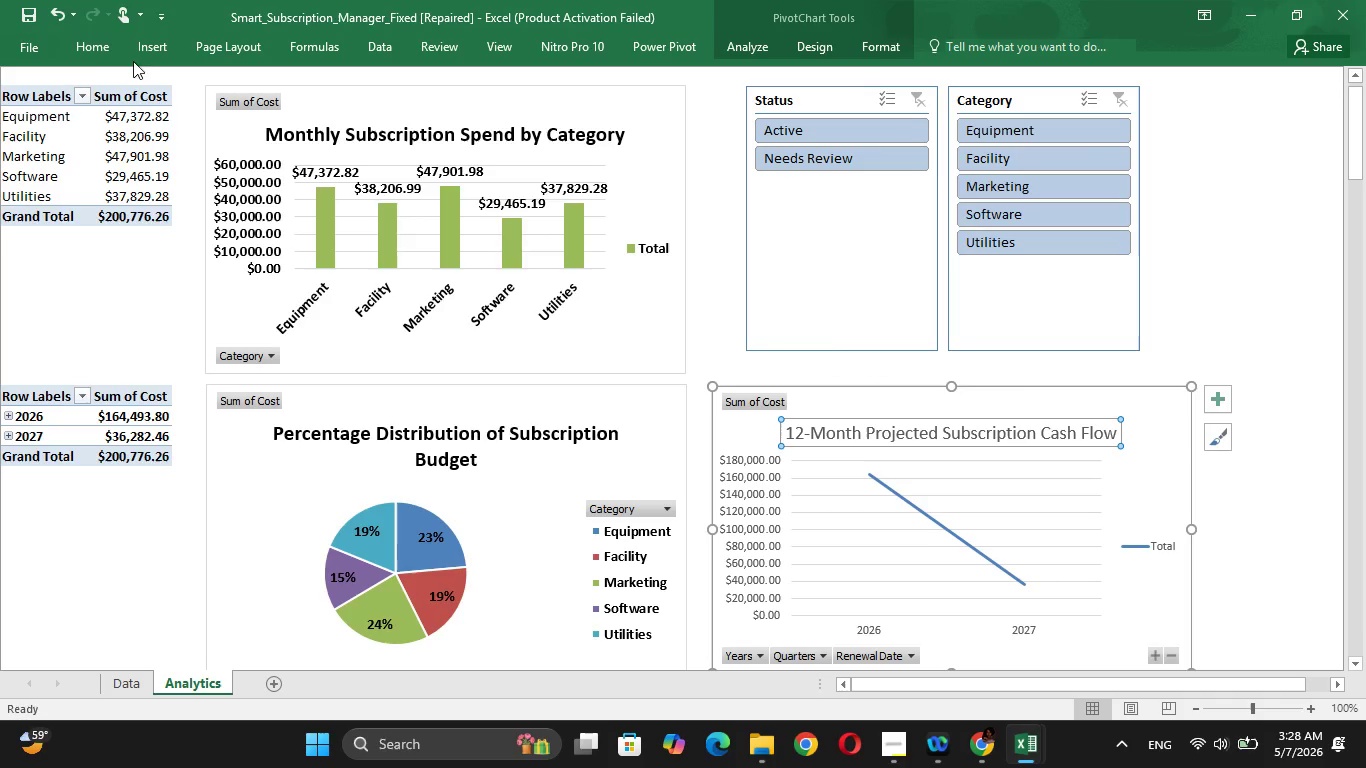 
left_click([101, 48])
 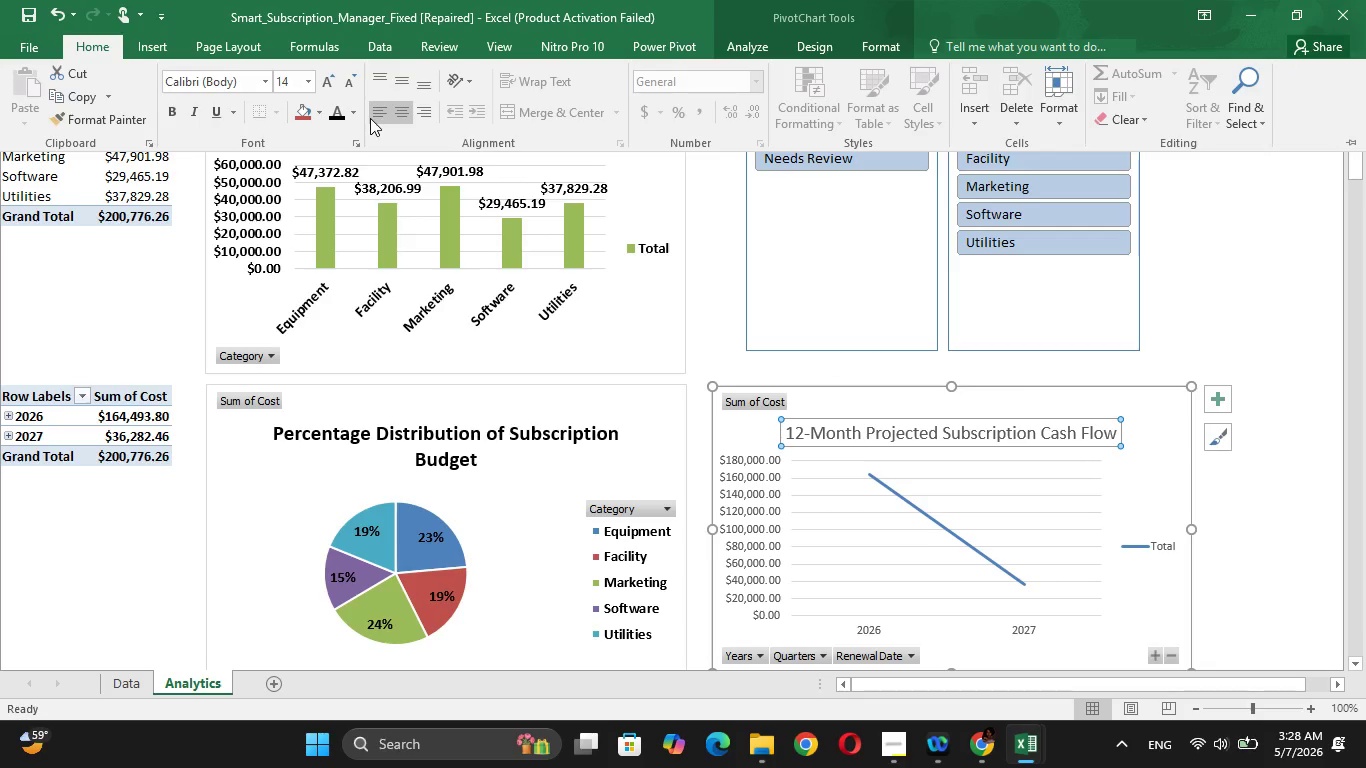 
left_click([314, 84])
 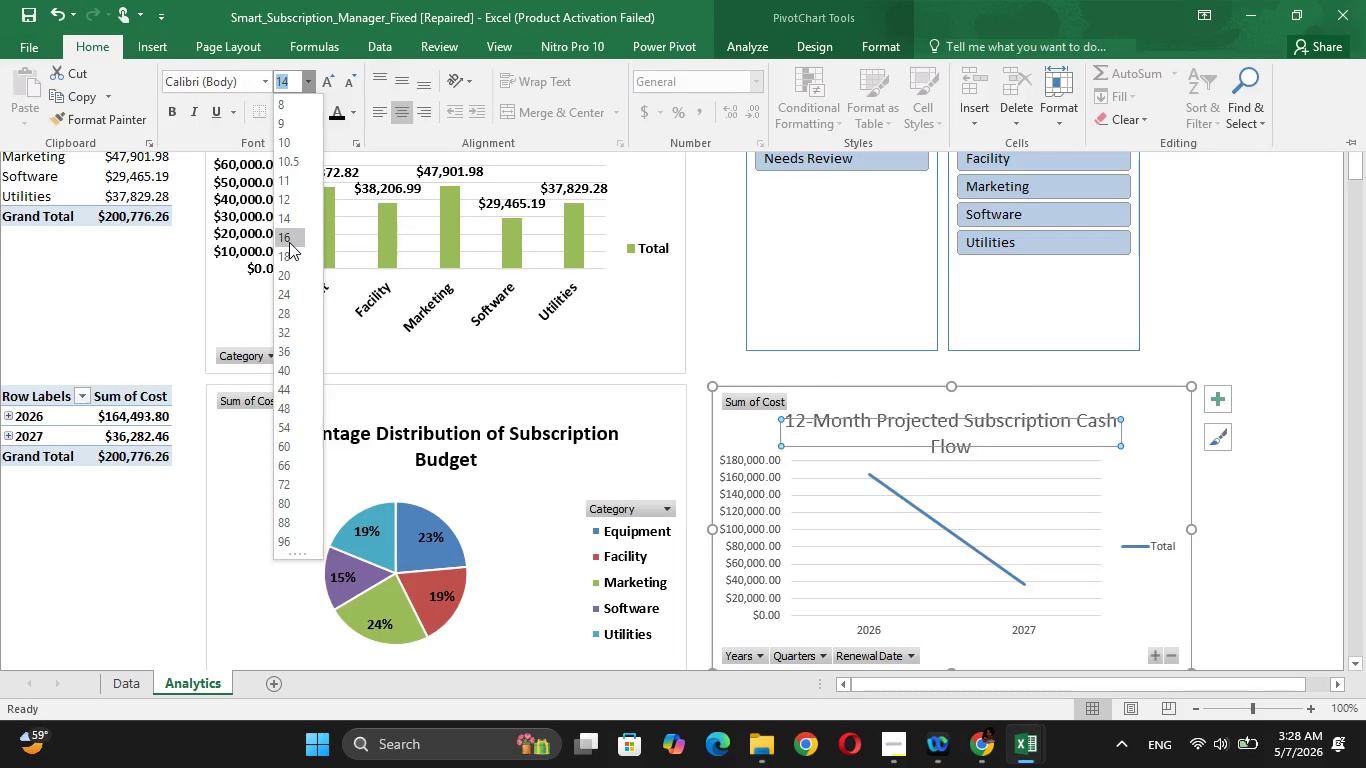 
left_click([289, 242])
 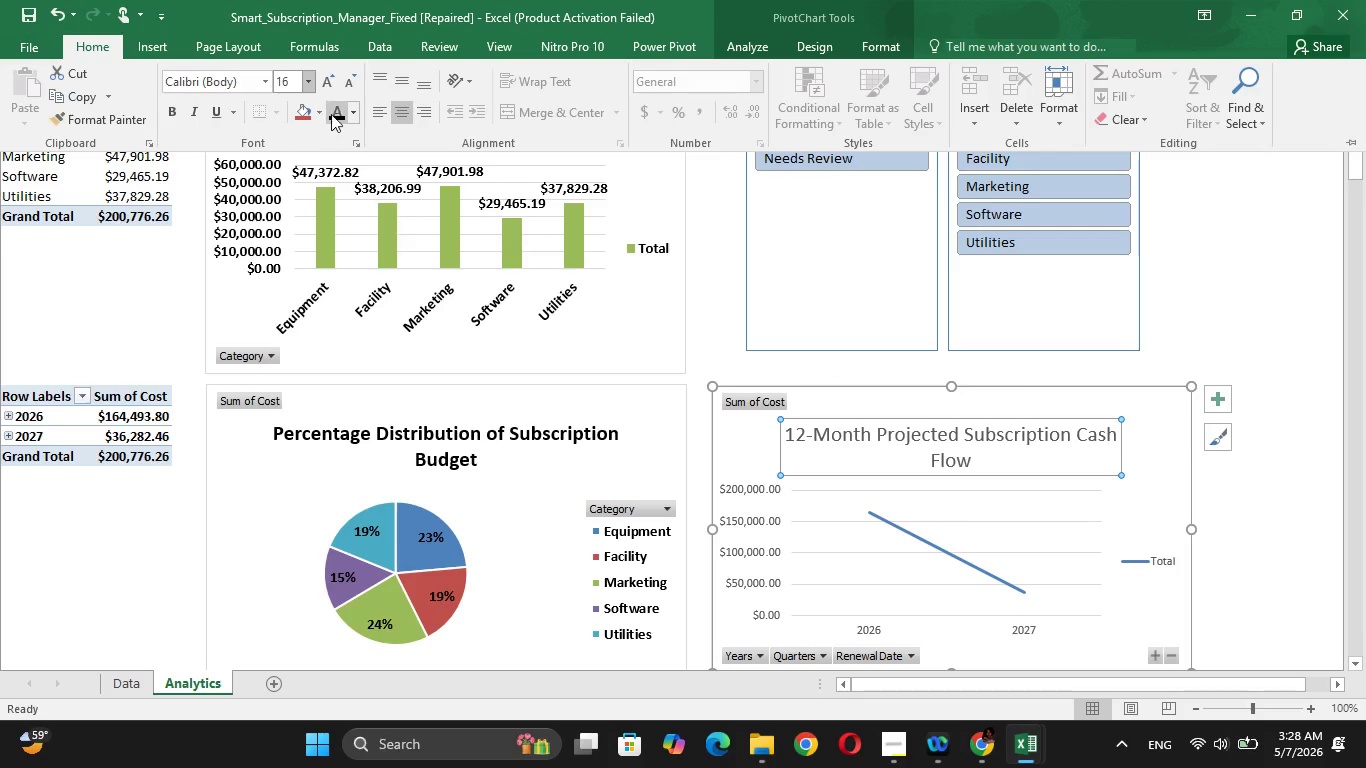 
left_click([332, 114])
 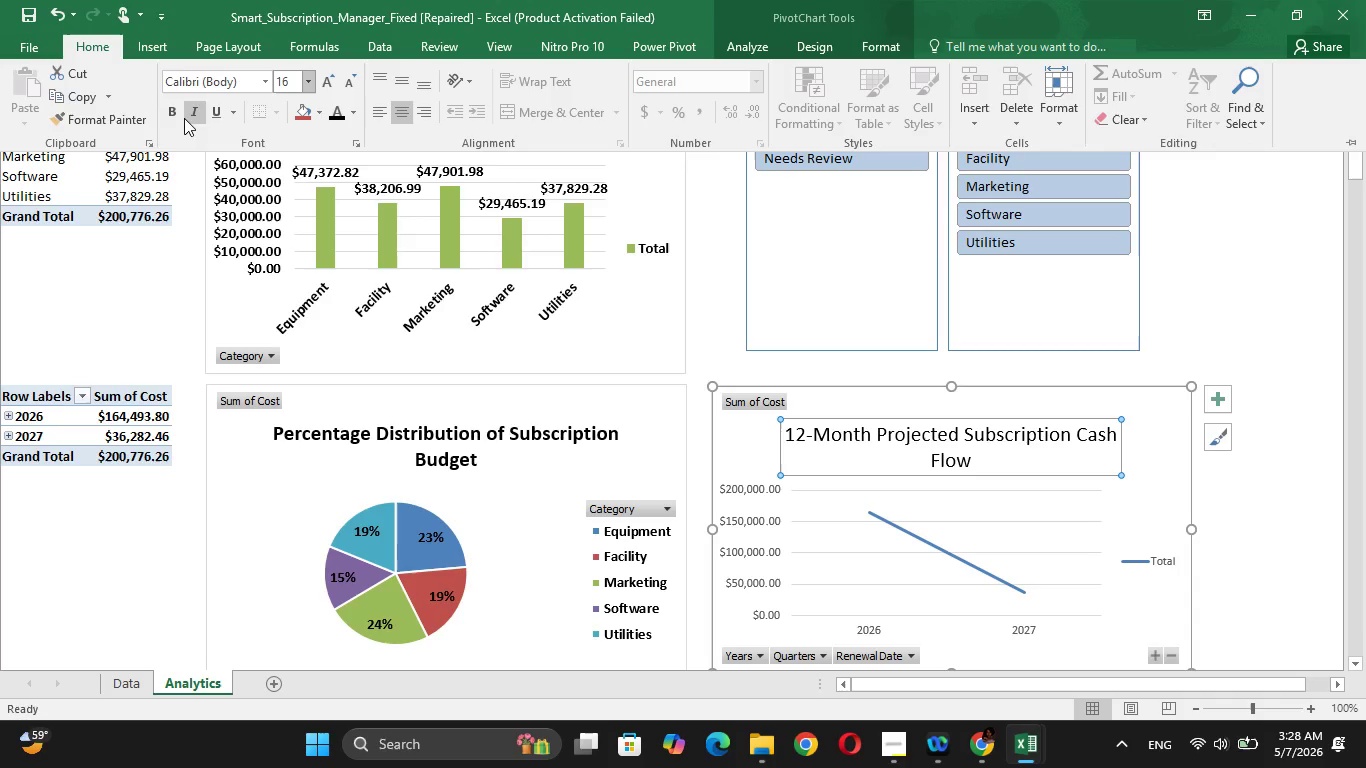 
left_click([173, 117])
 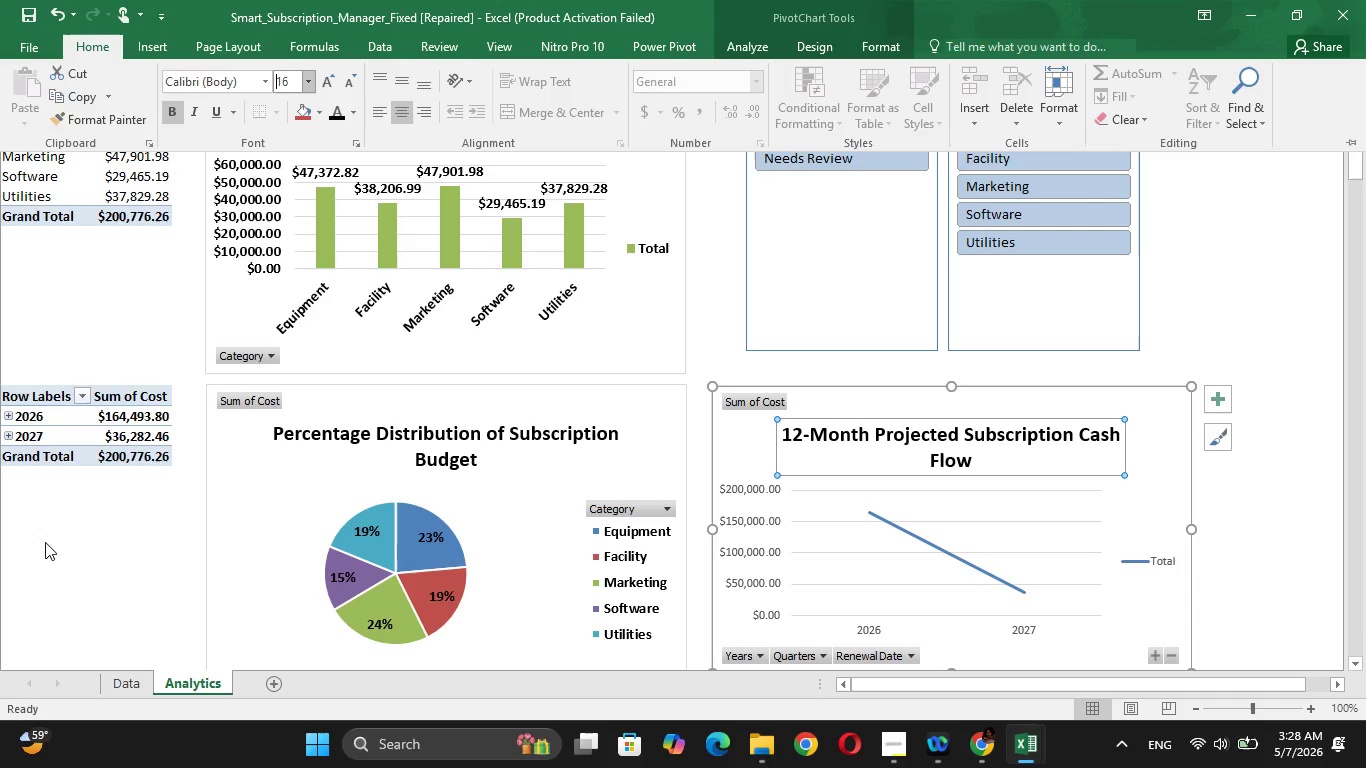 
left_click([78, 566])
 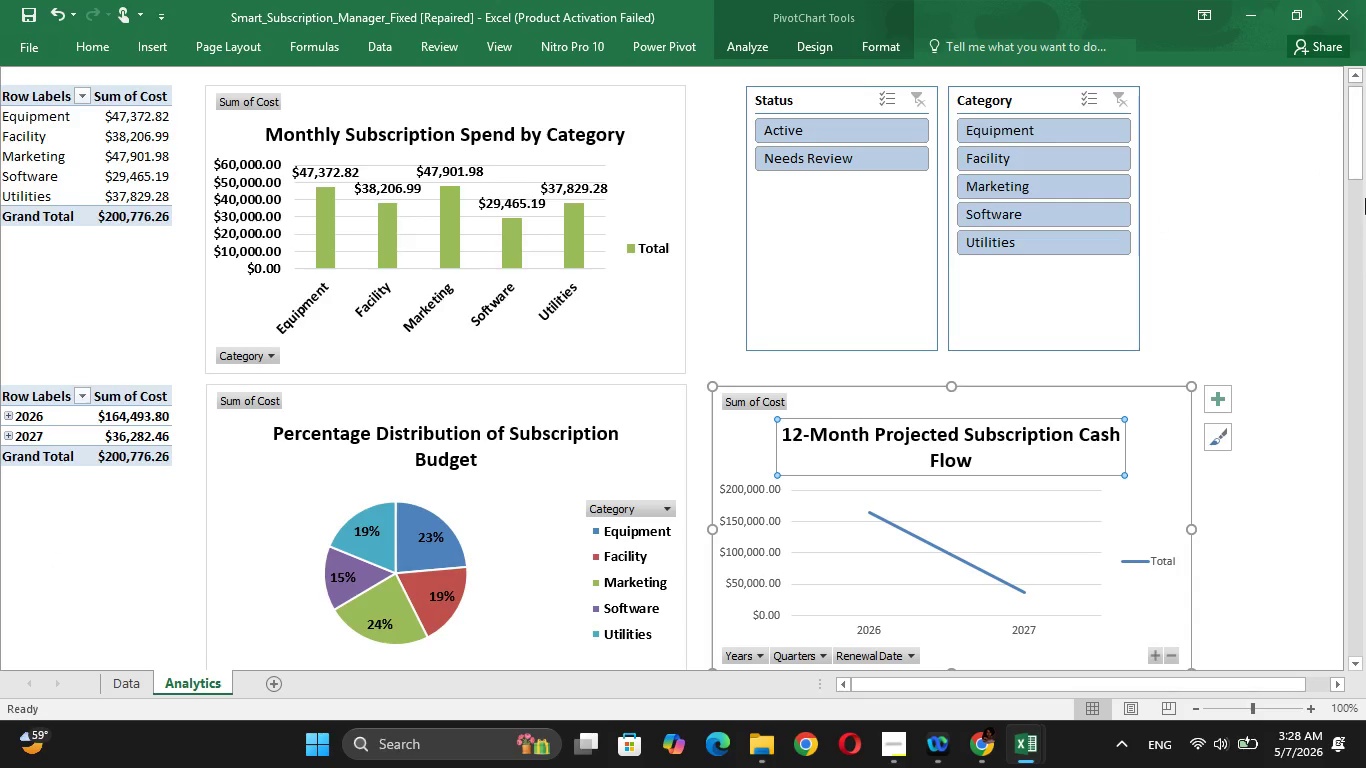 
left_click([1295, 180])
 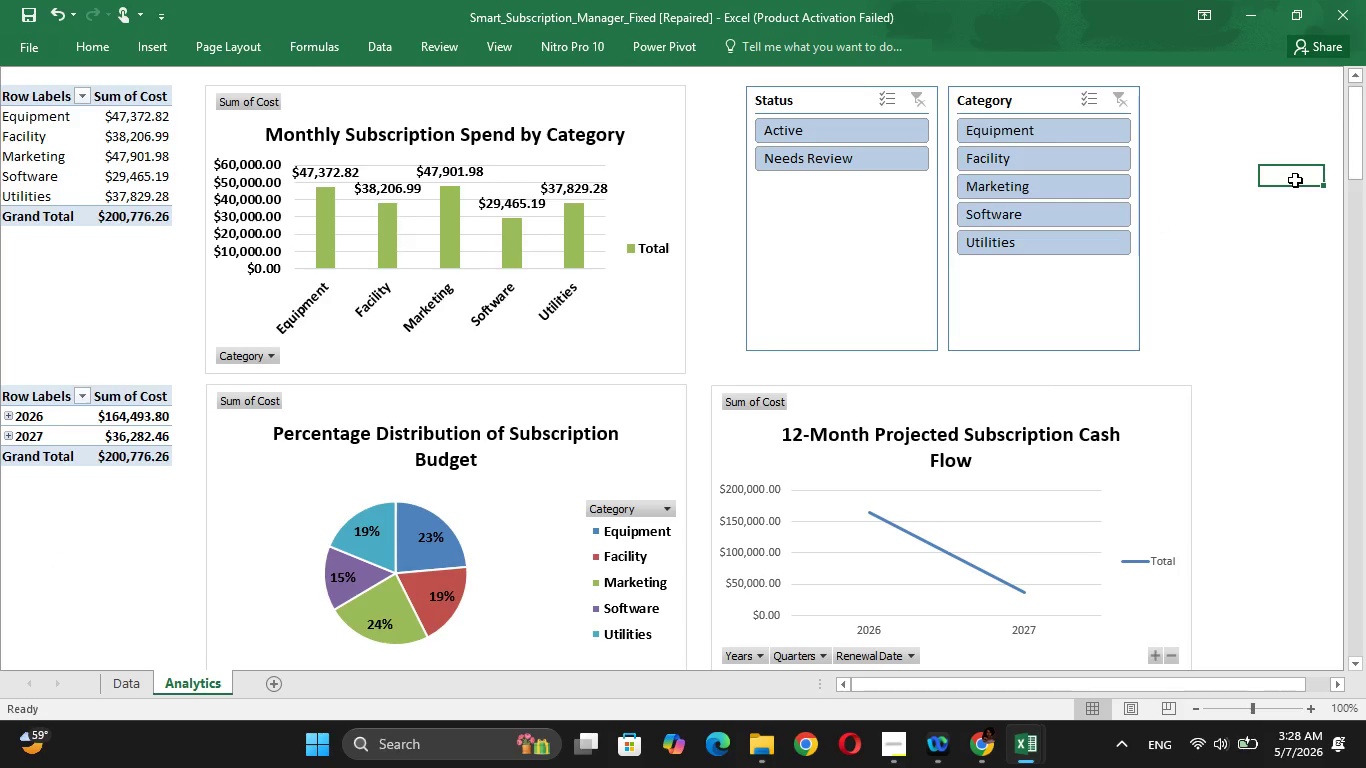 
left_click([1295, 180])
 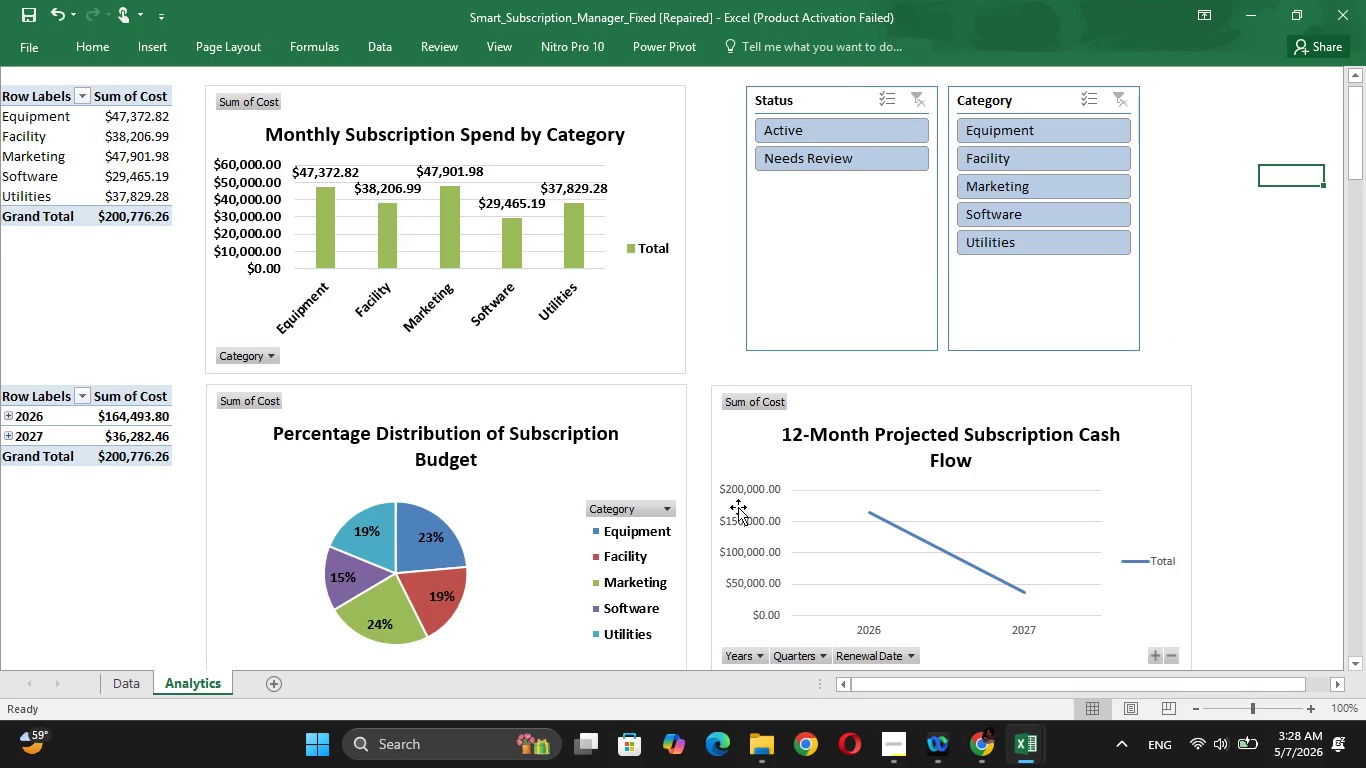 
left_click([740, 493])
 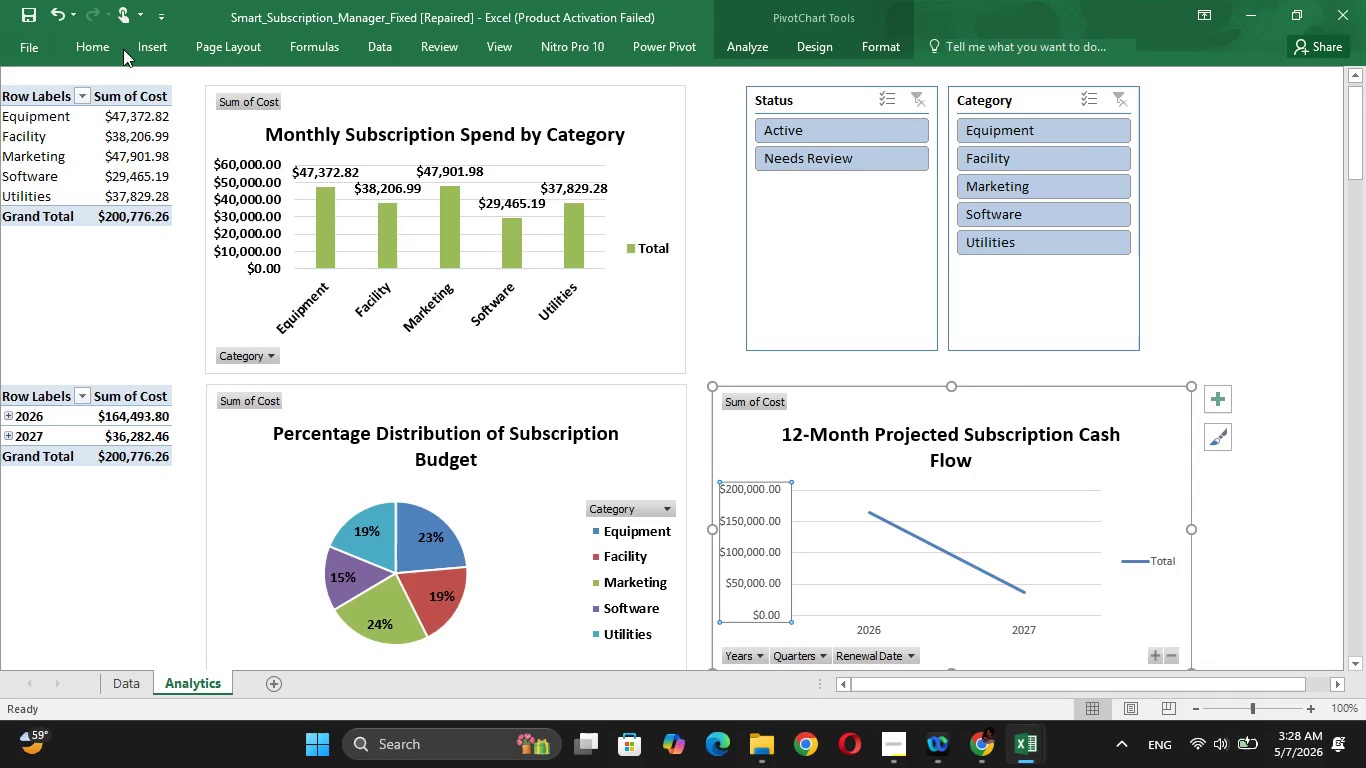 
left_click([104, 44])
 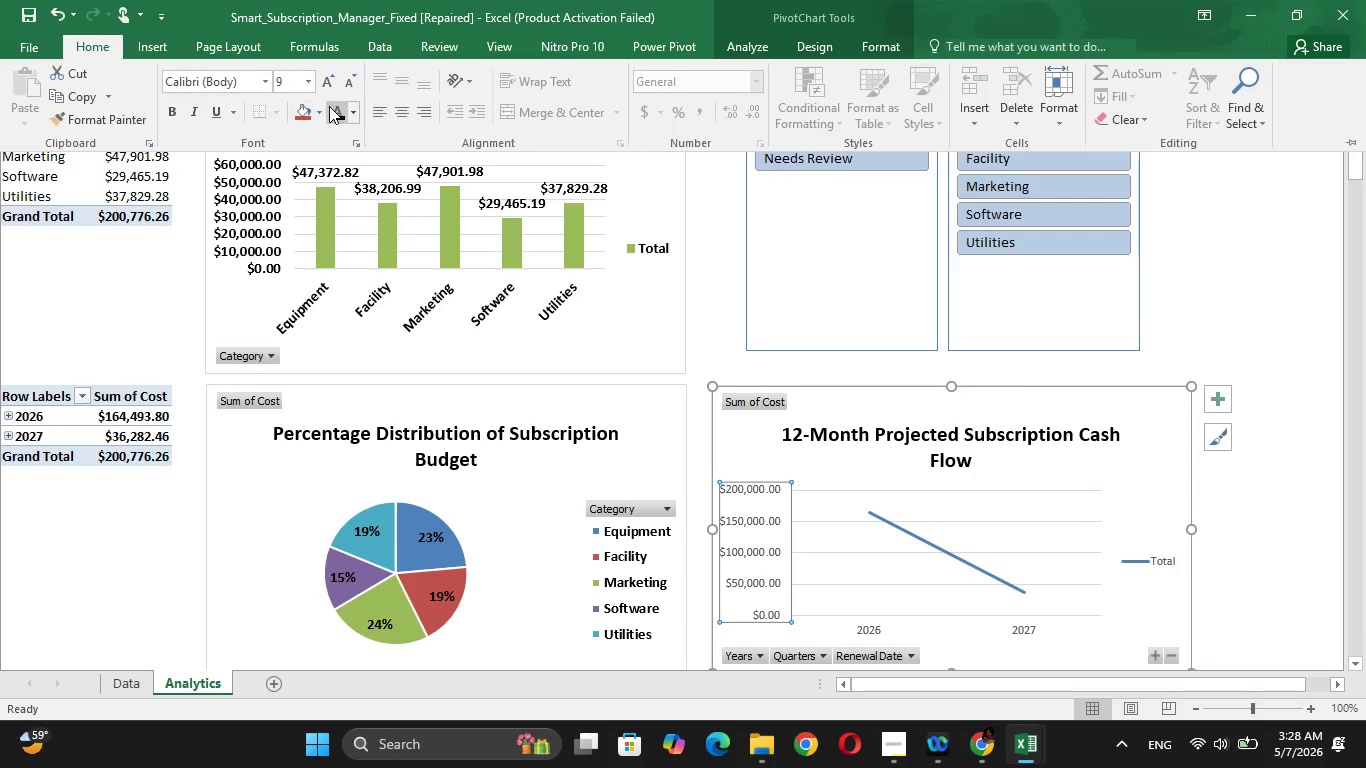 
left_click([332, 106])
 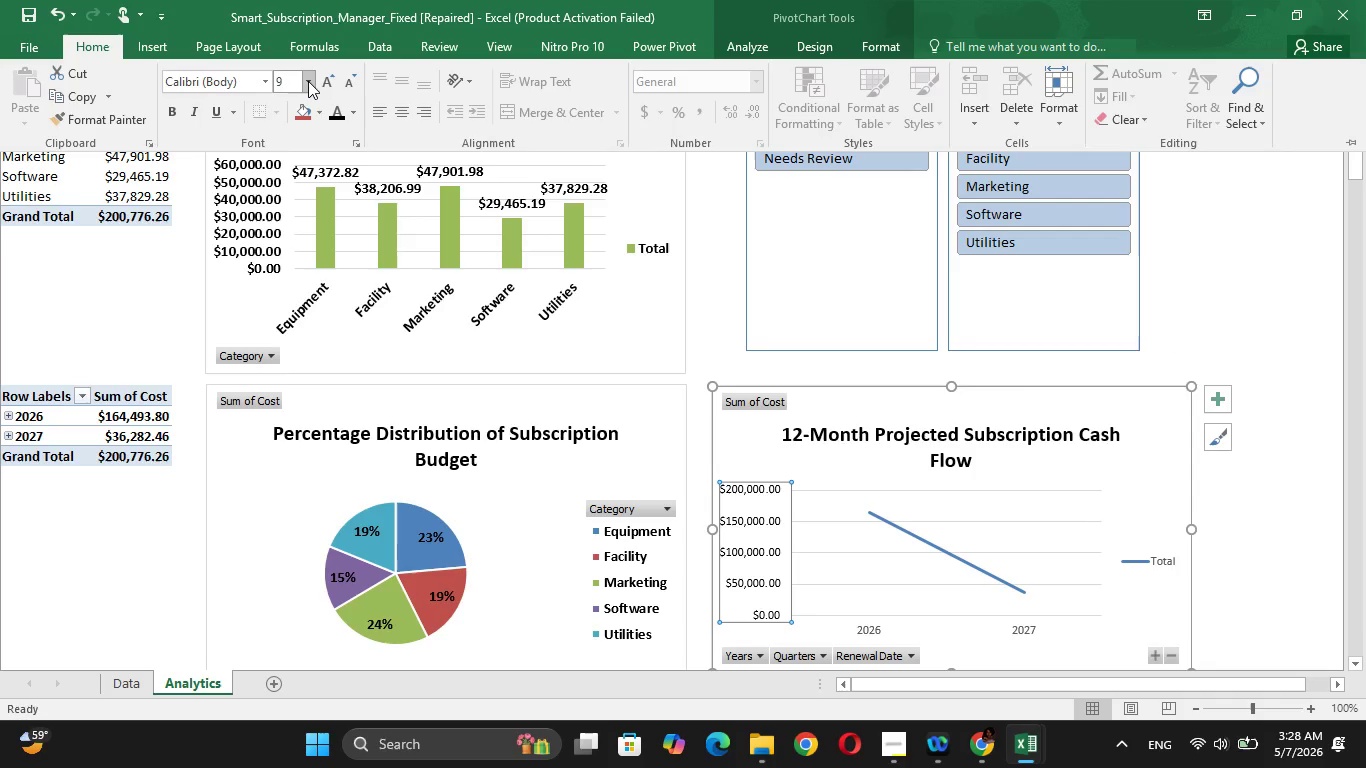 
left_click([308, 81])
 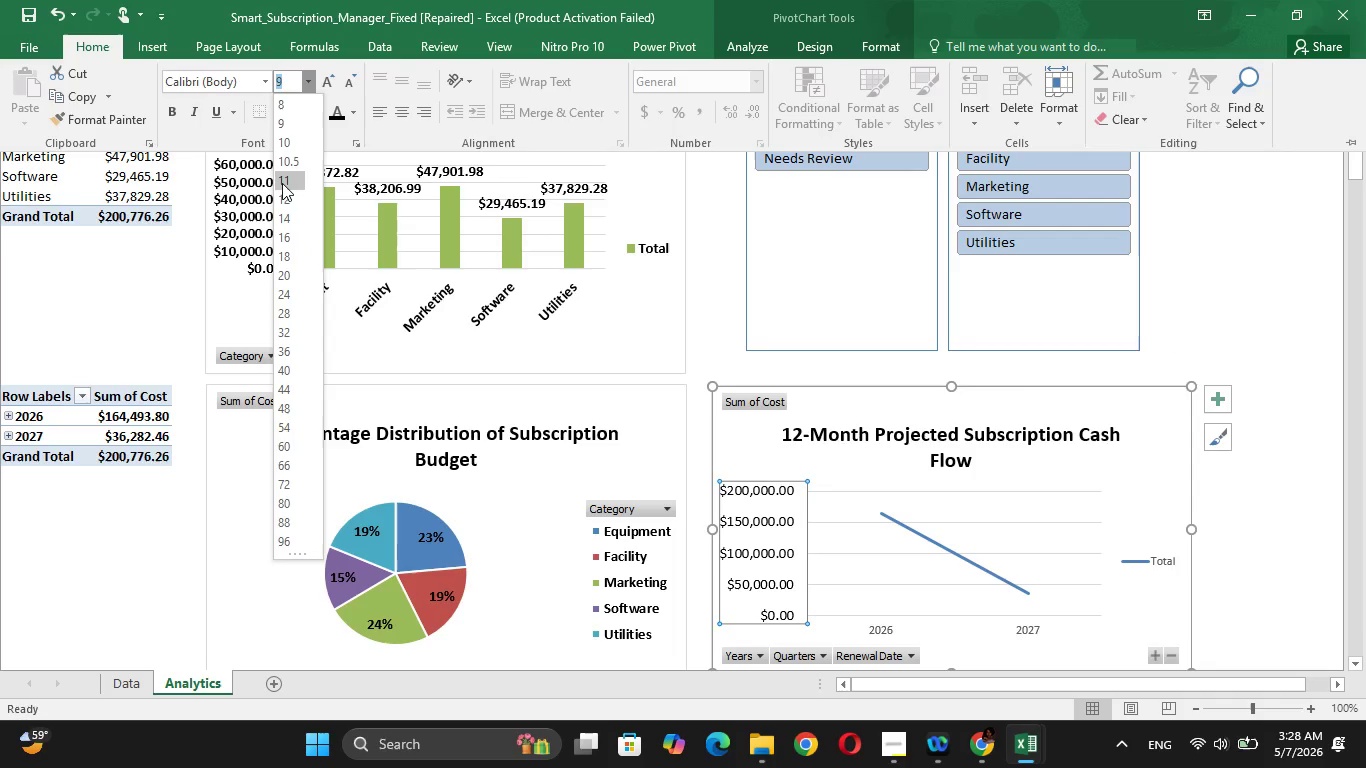 
left_click([282, 182])
 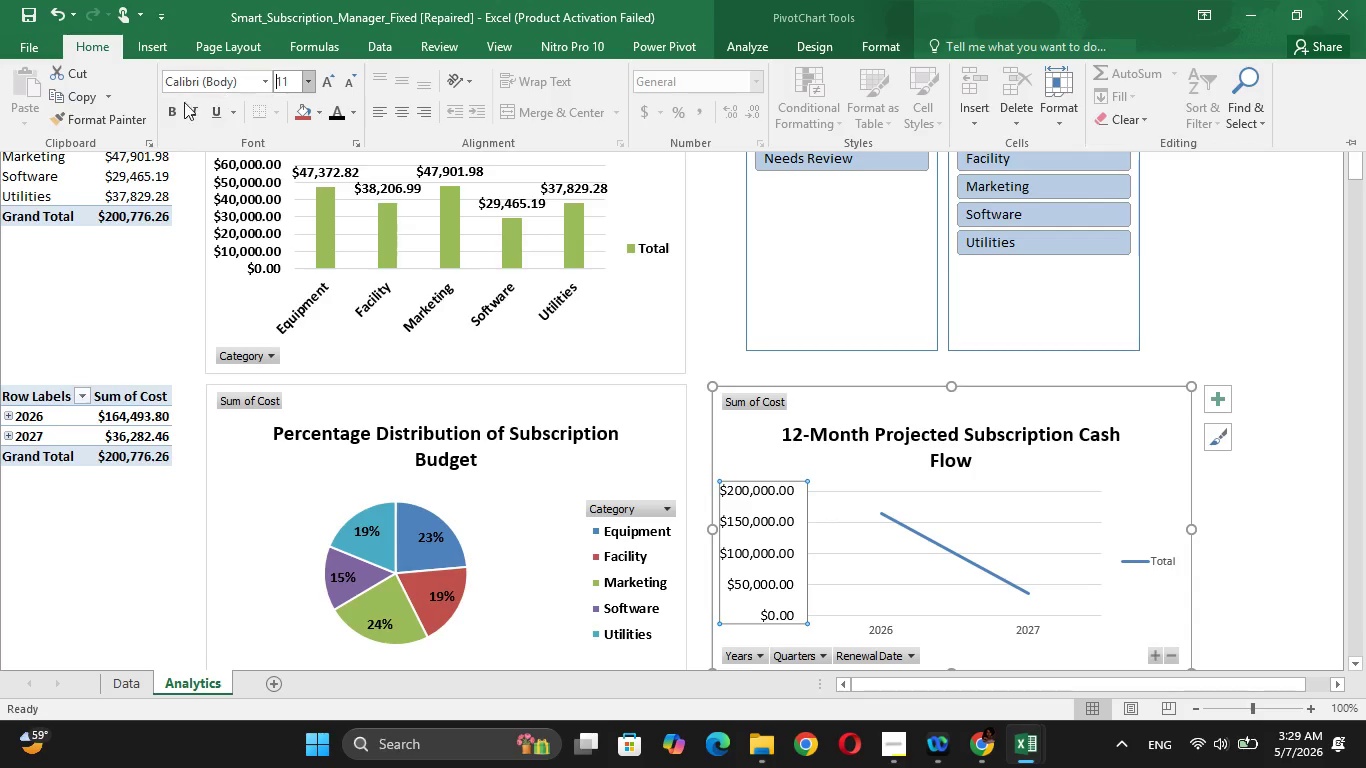 
left_click([167, 104])
 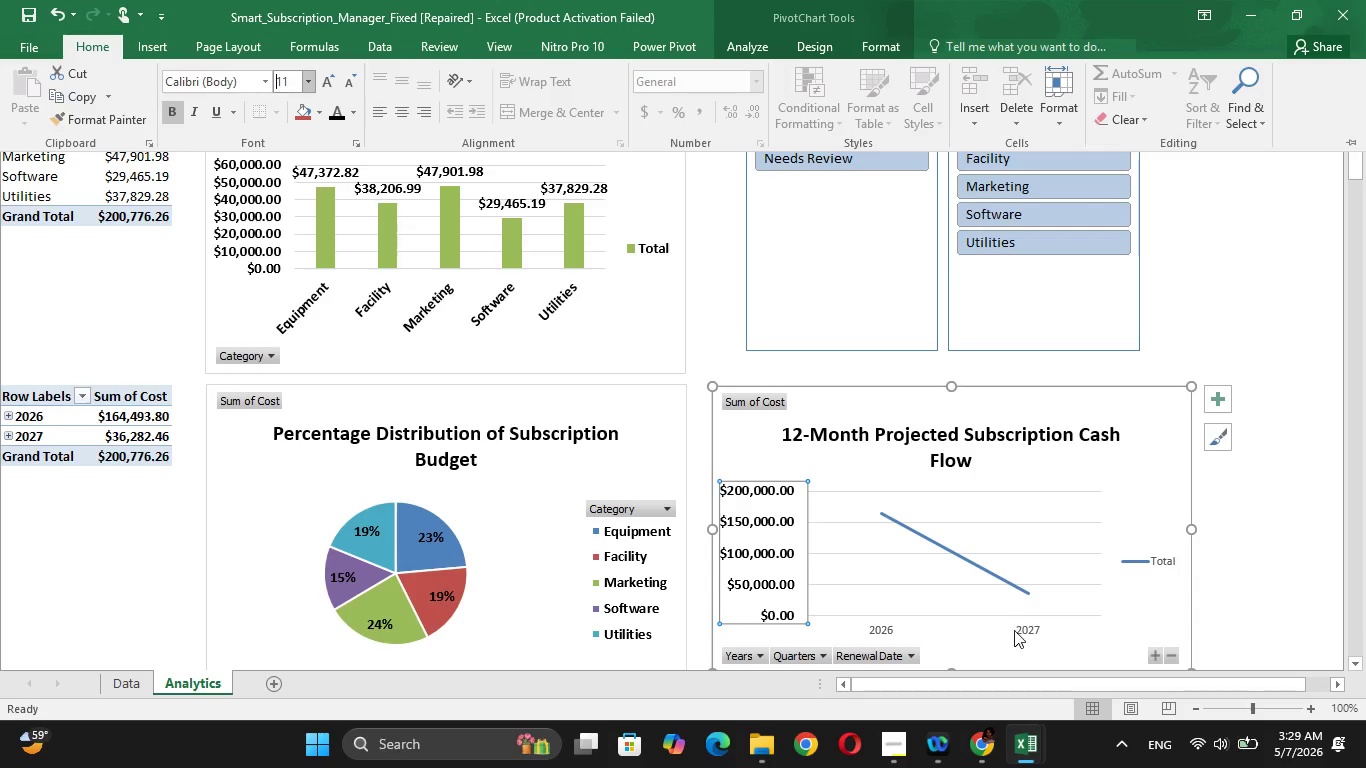 
left_click([1022, 631])
 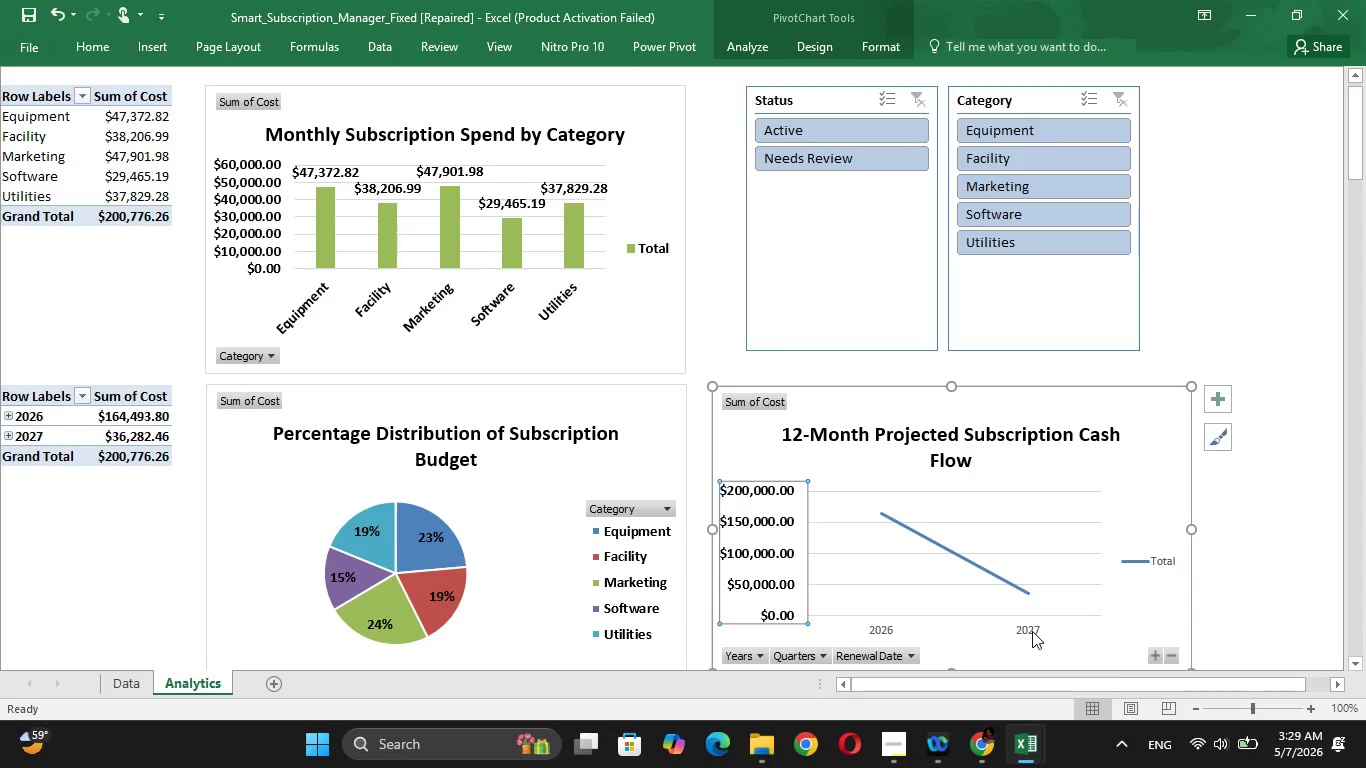 
left_click([1032, 631])
 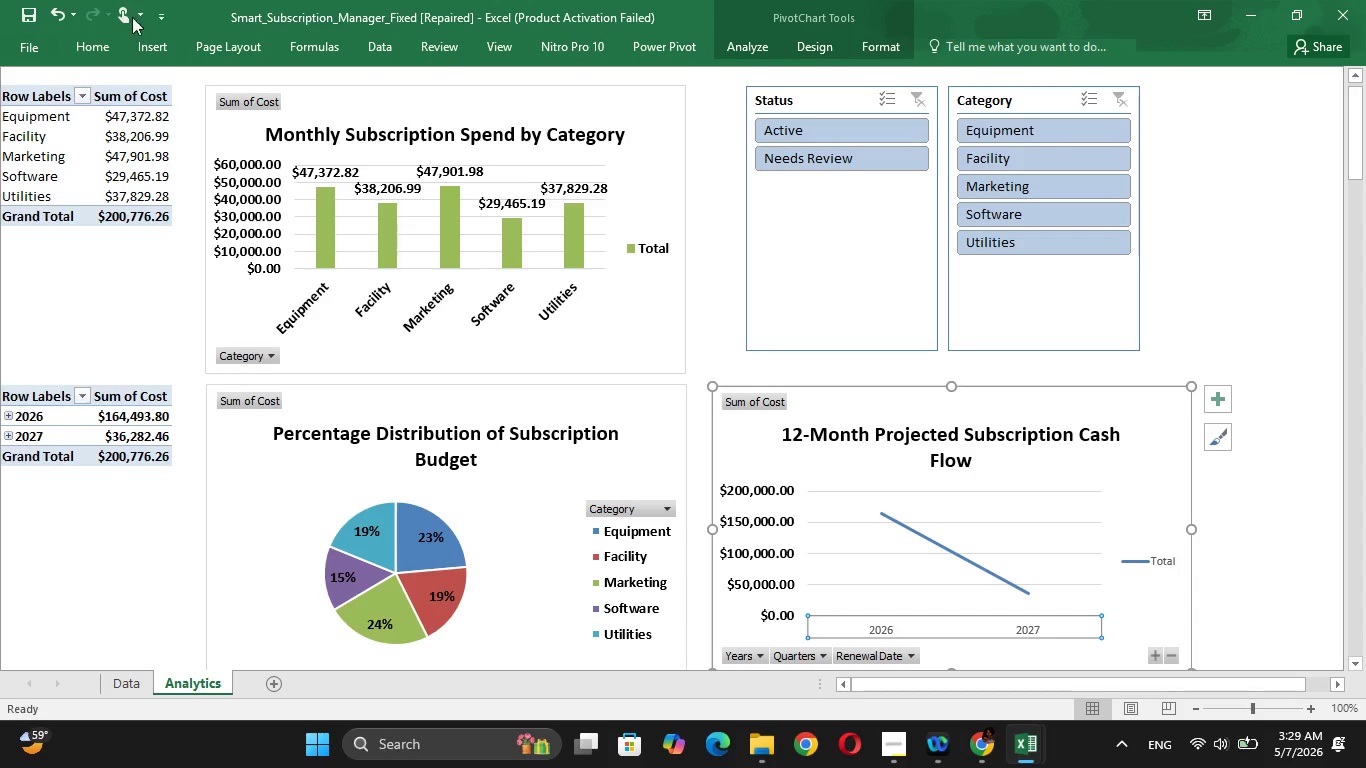 
left_click([102, 45])
 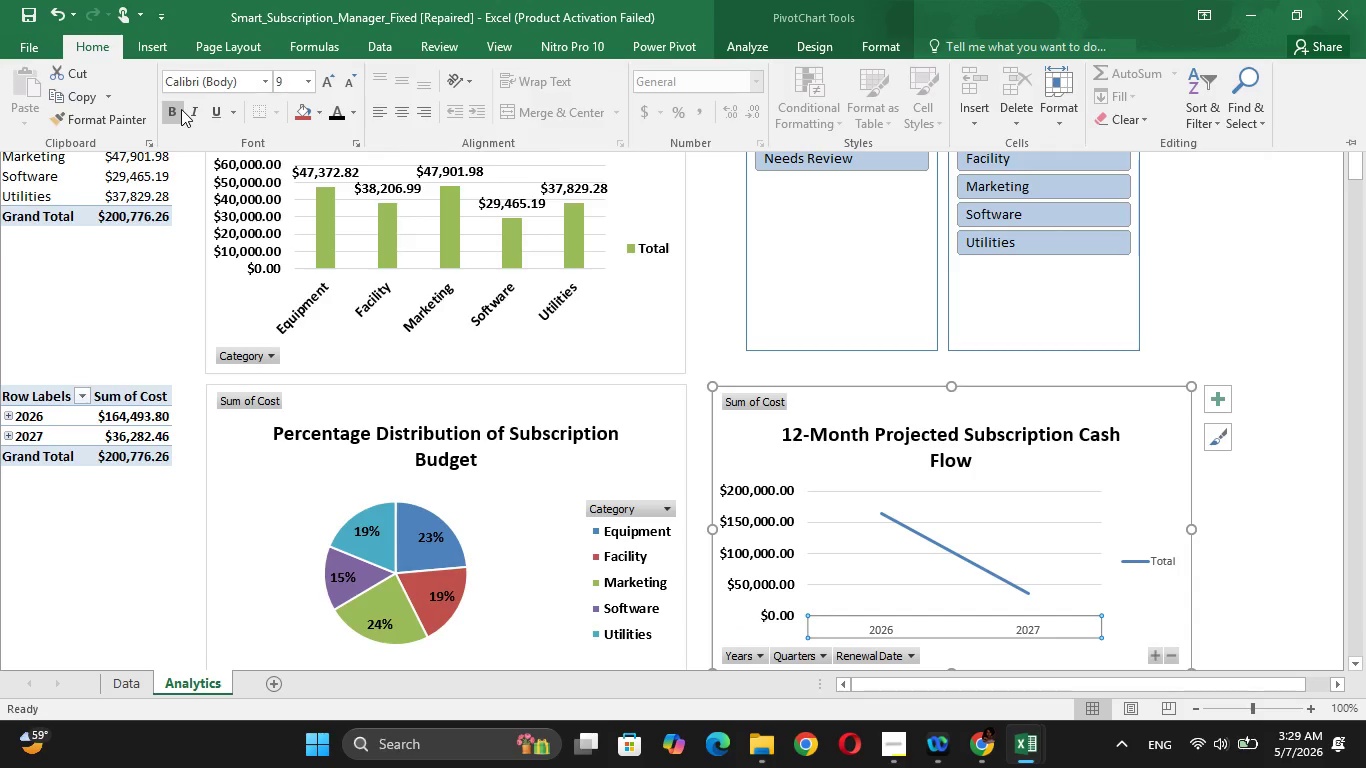 
left_click([180, 109])
 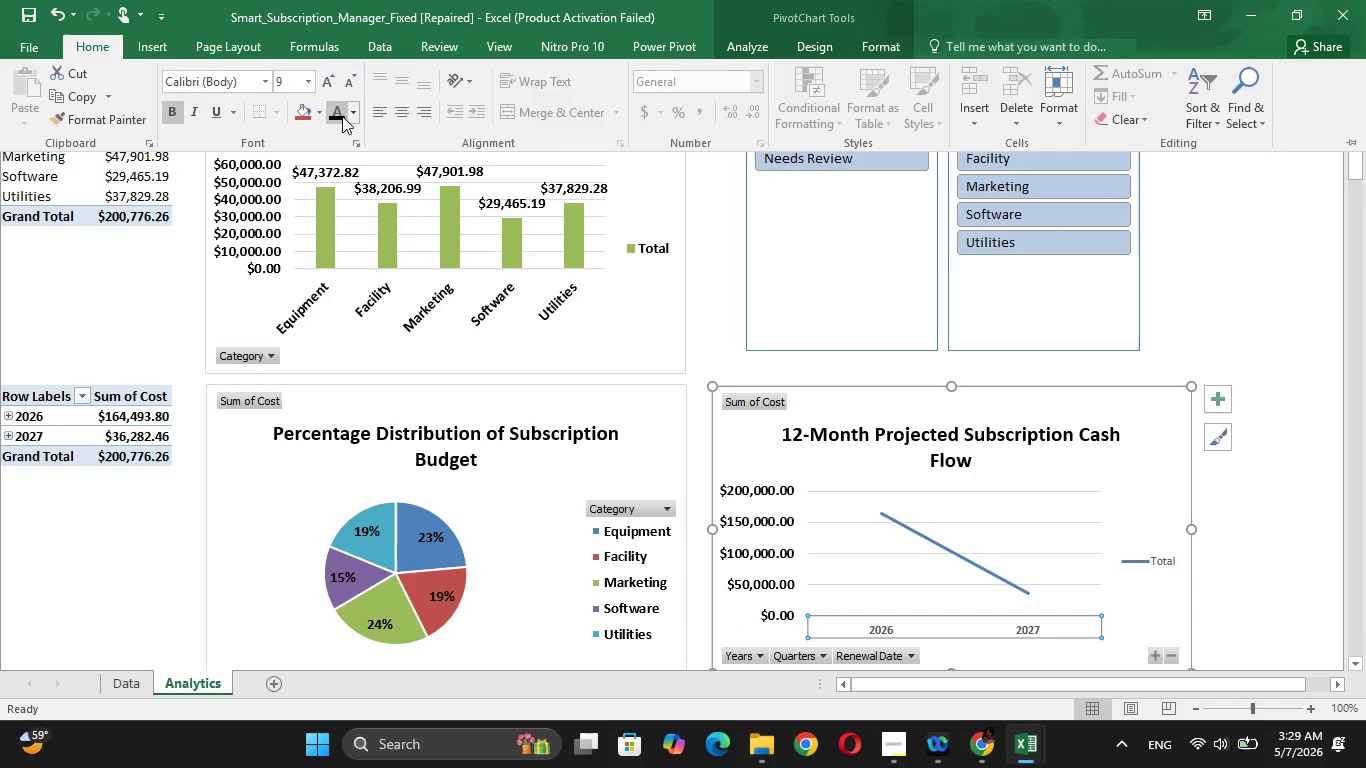 
left_click([342, 116])
 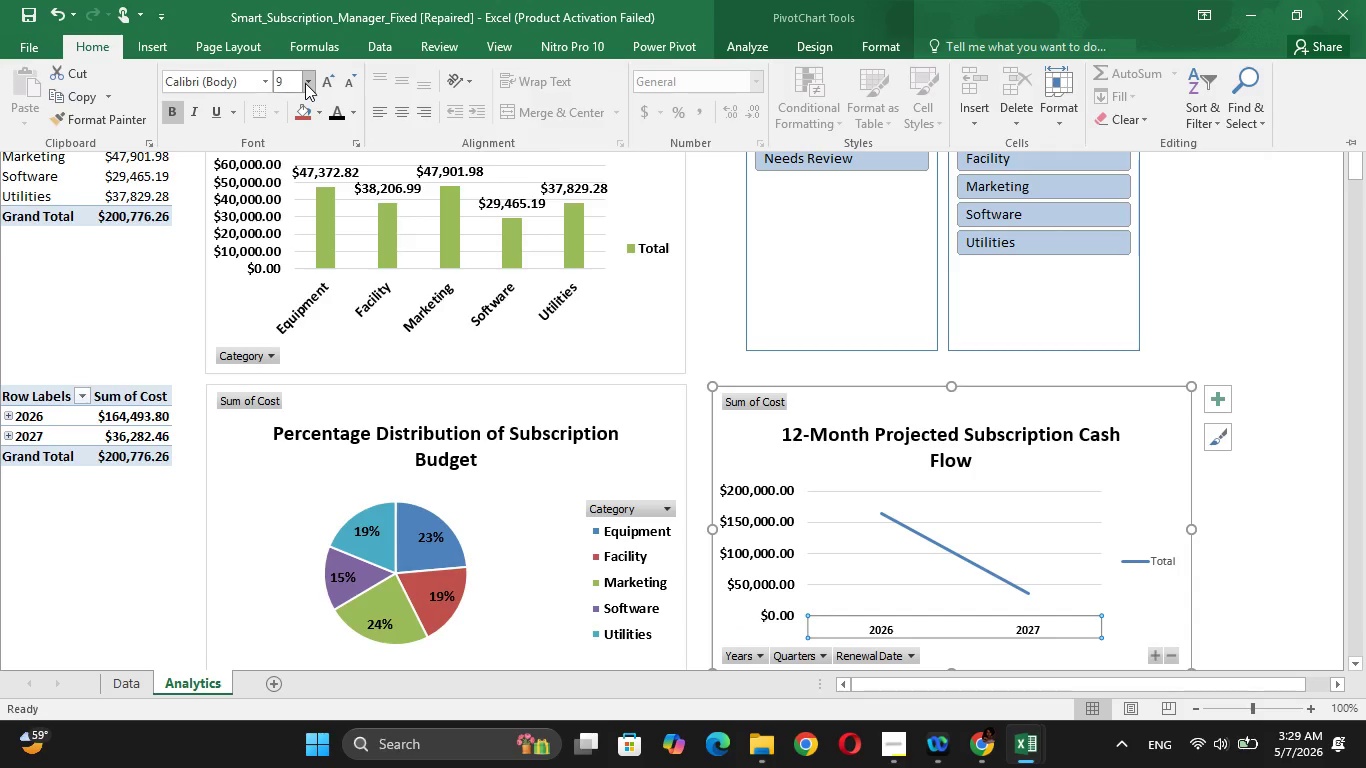 
left_click([305, 83])
 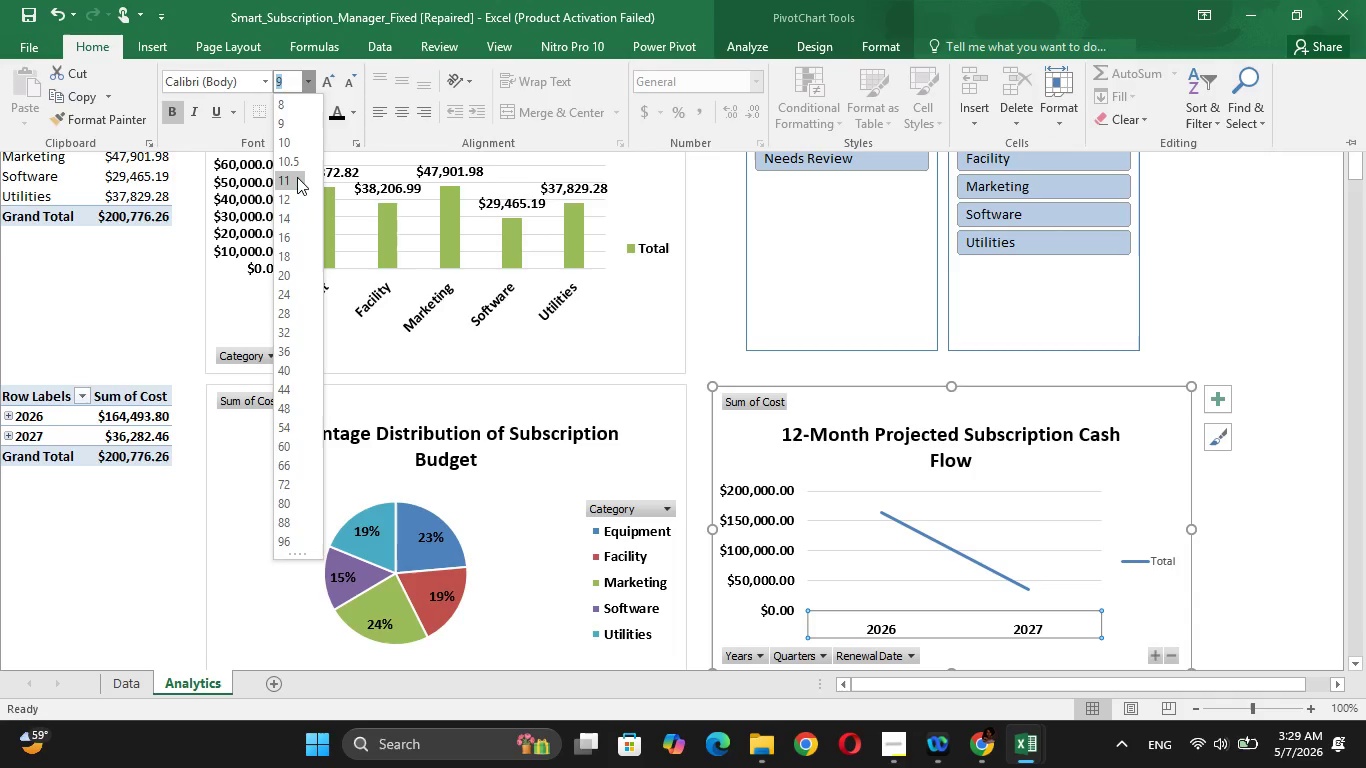 
left_click([297, 178])
 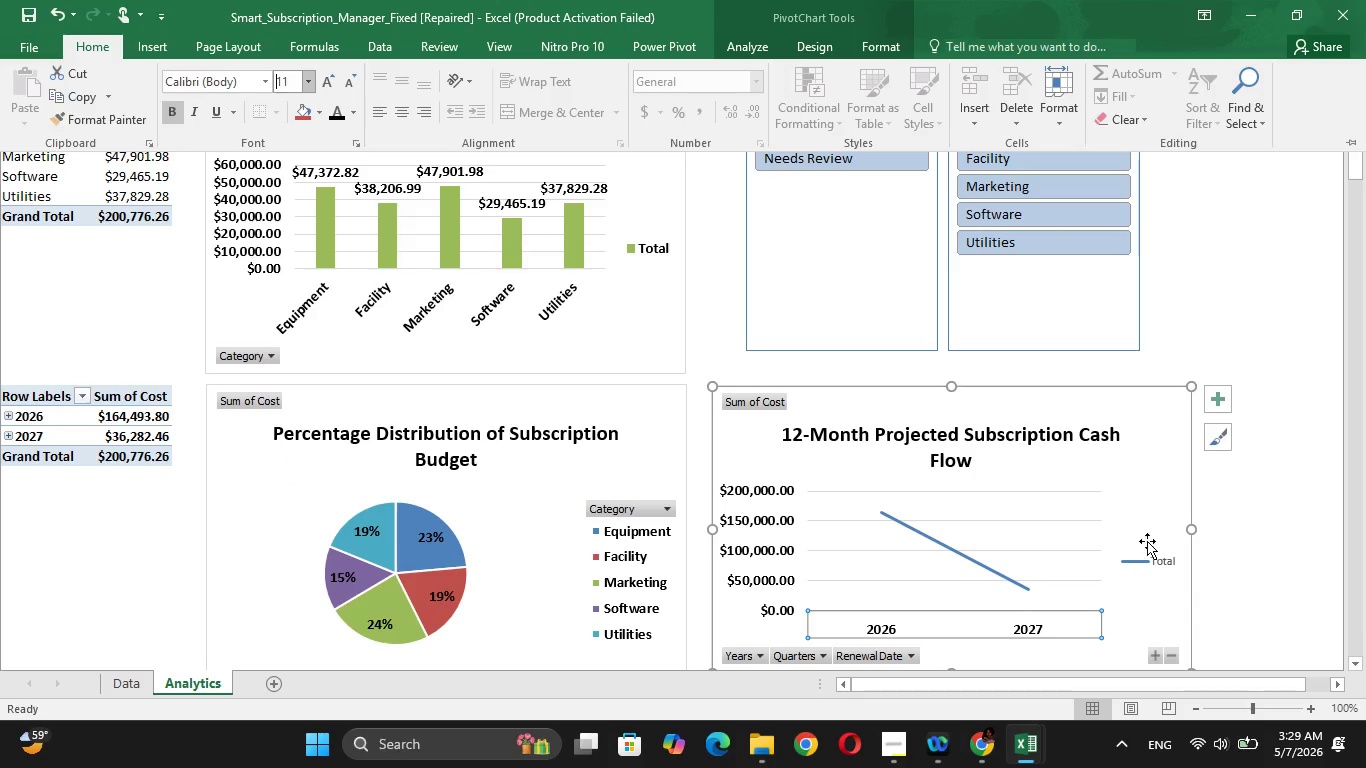 
left_click([1166, 565])
 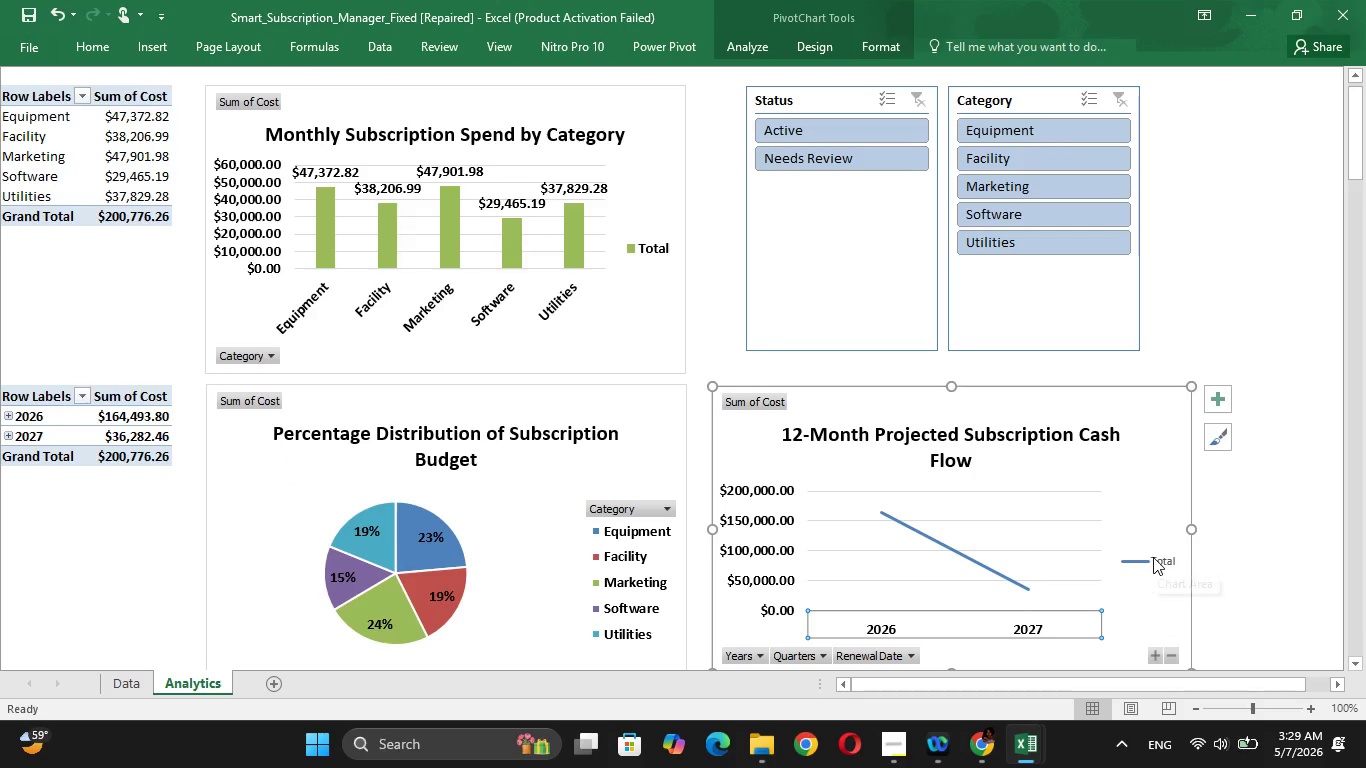 
left_click([1156, 558])
 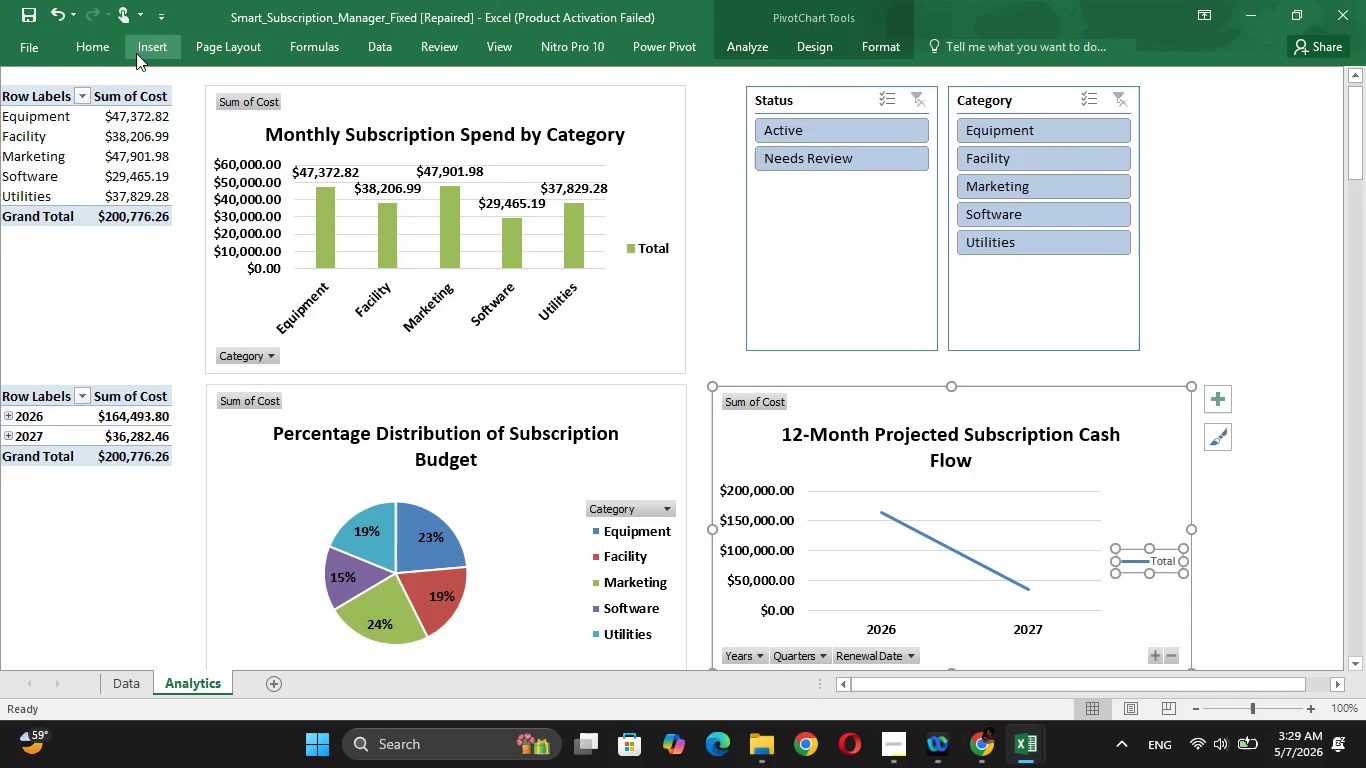 
left_click([94, 55])
 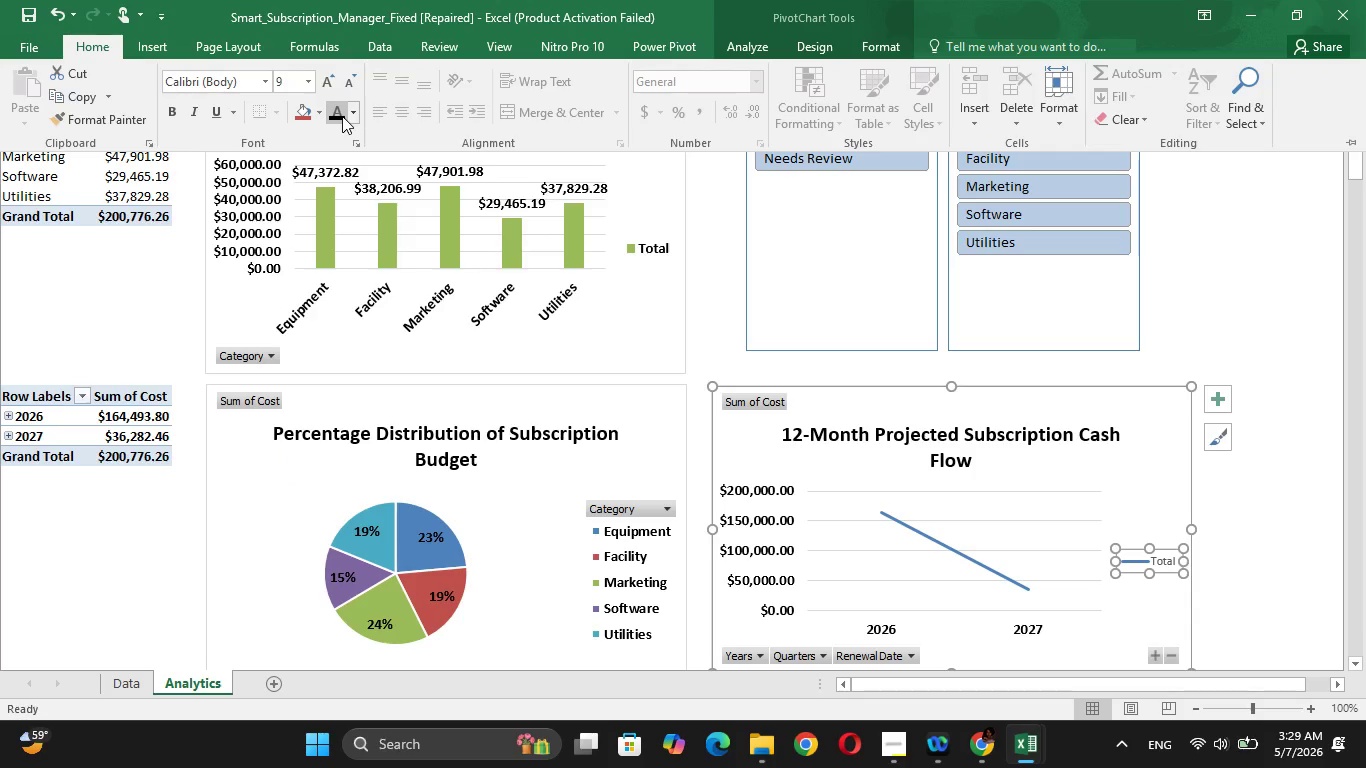 
left_click([337, 115])
 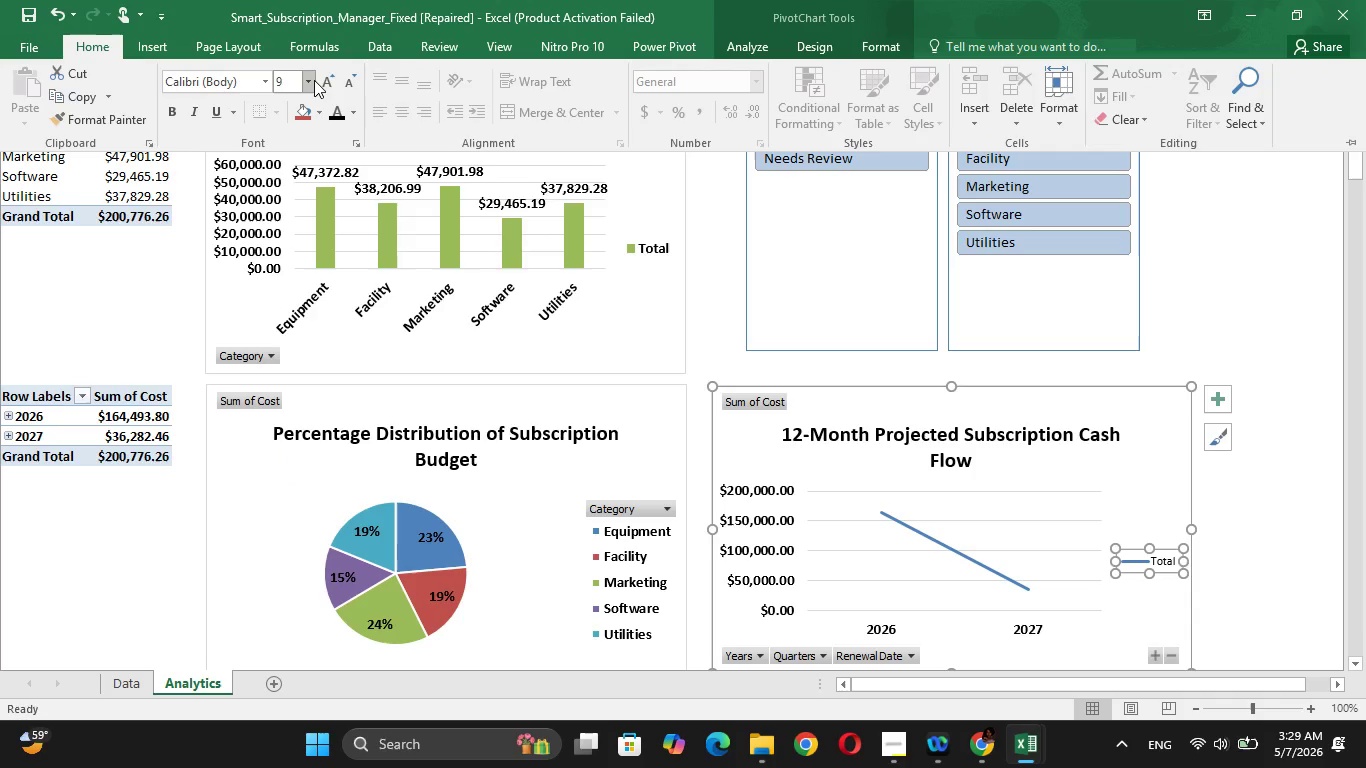 
left_click([313, 80])
 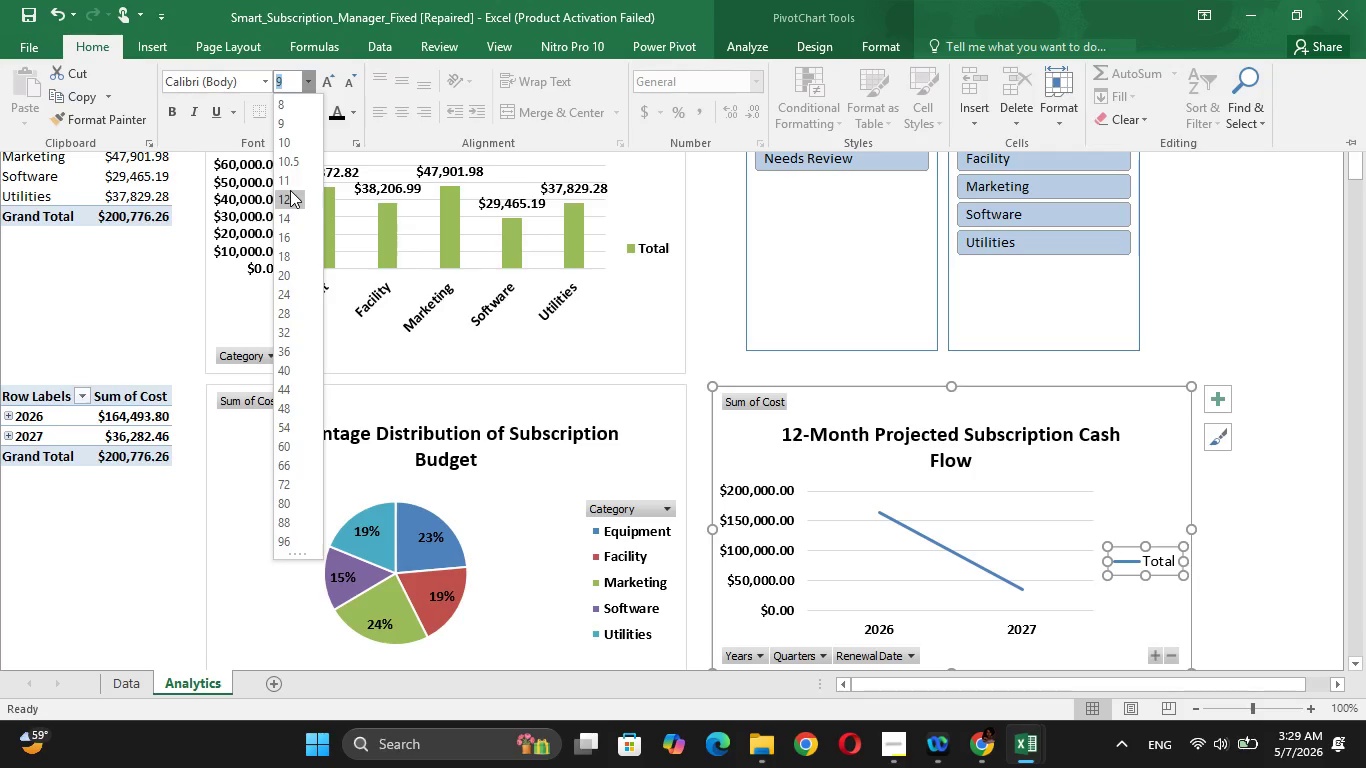 
left_click([289, 182])
 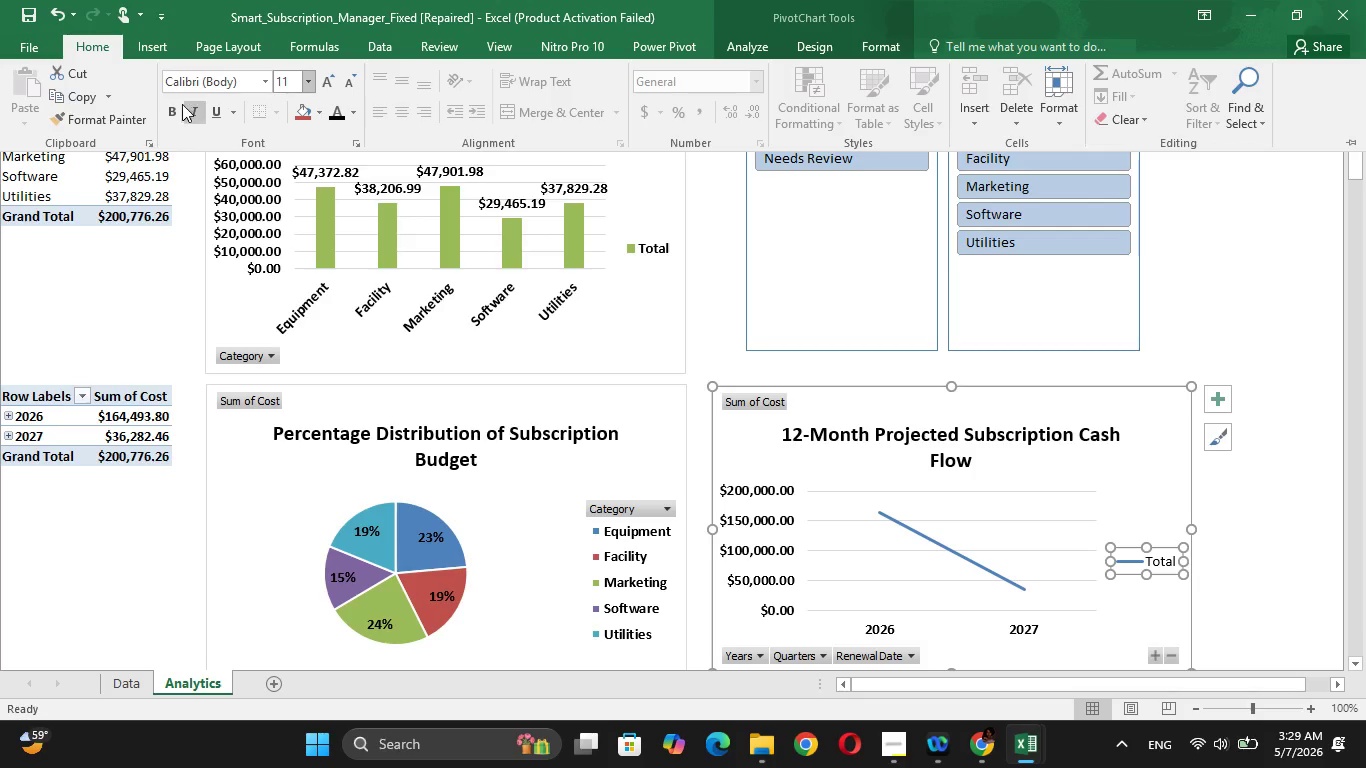 
left_click([173, 104])
 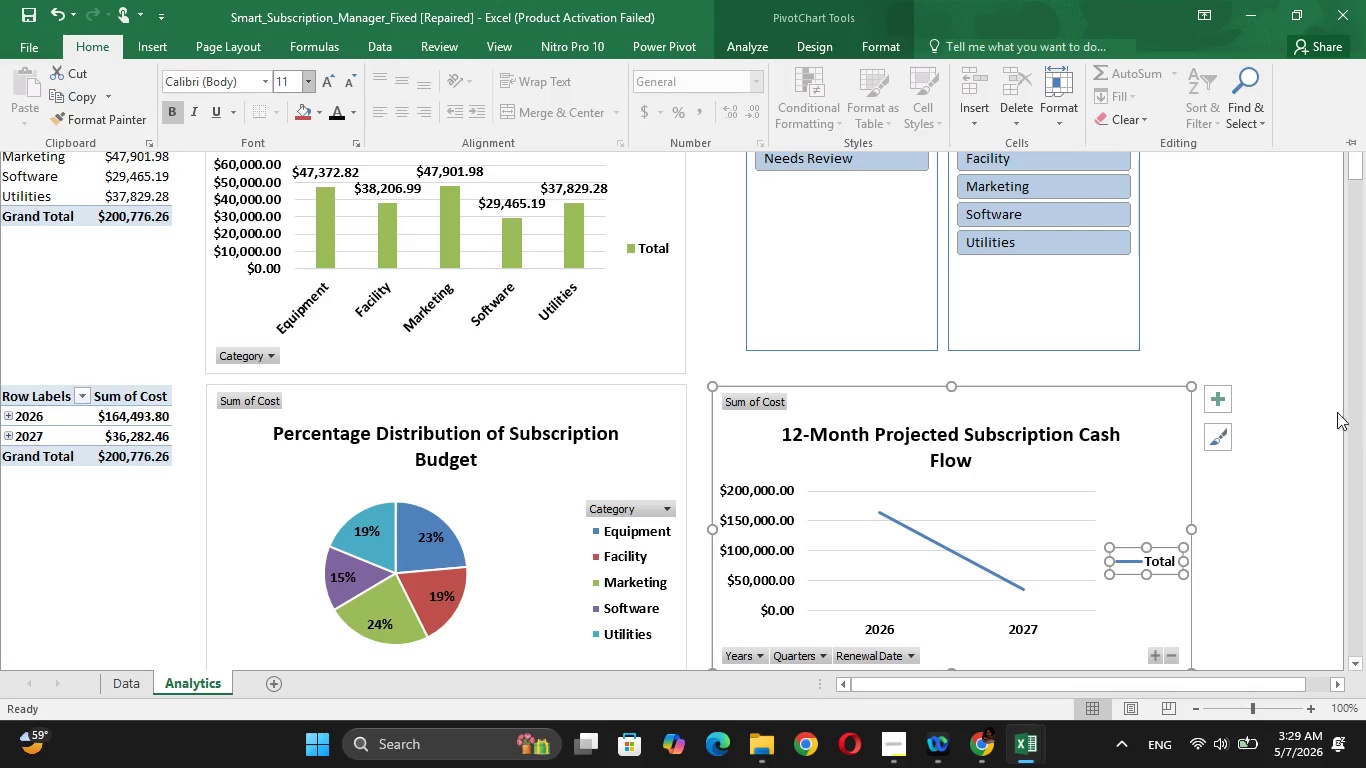 
left_click([1314, 383])
 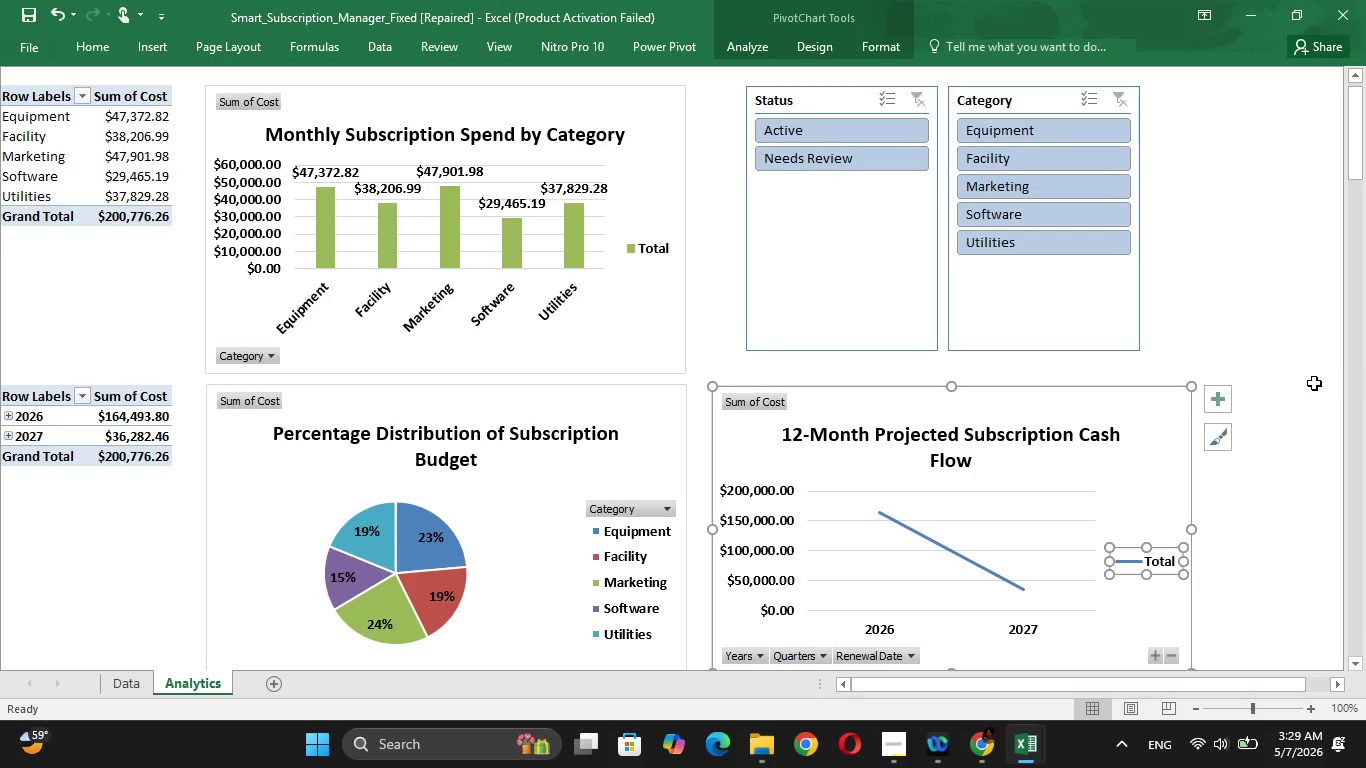 
wait(26.72)
 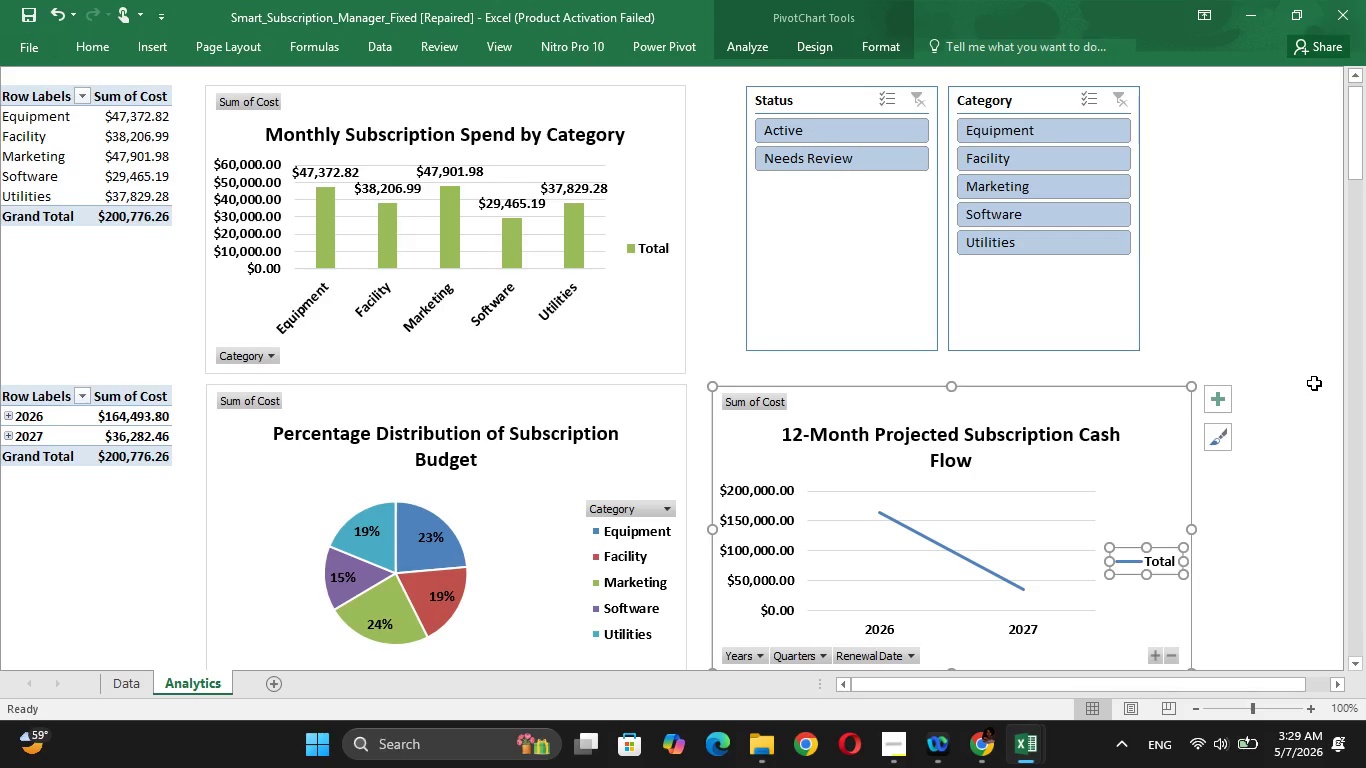 
left_click([1177, 255])
 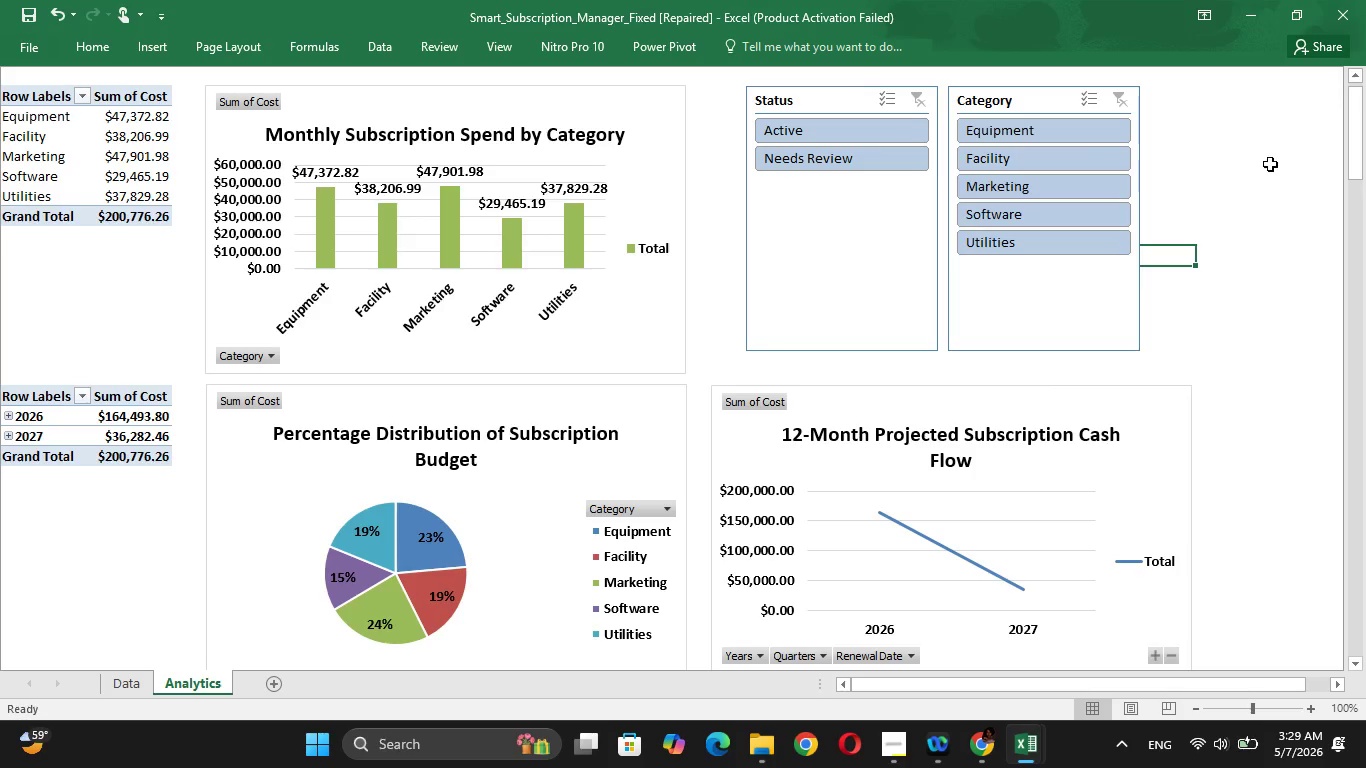 
left_click([1270, 164])
 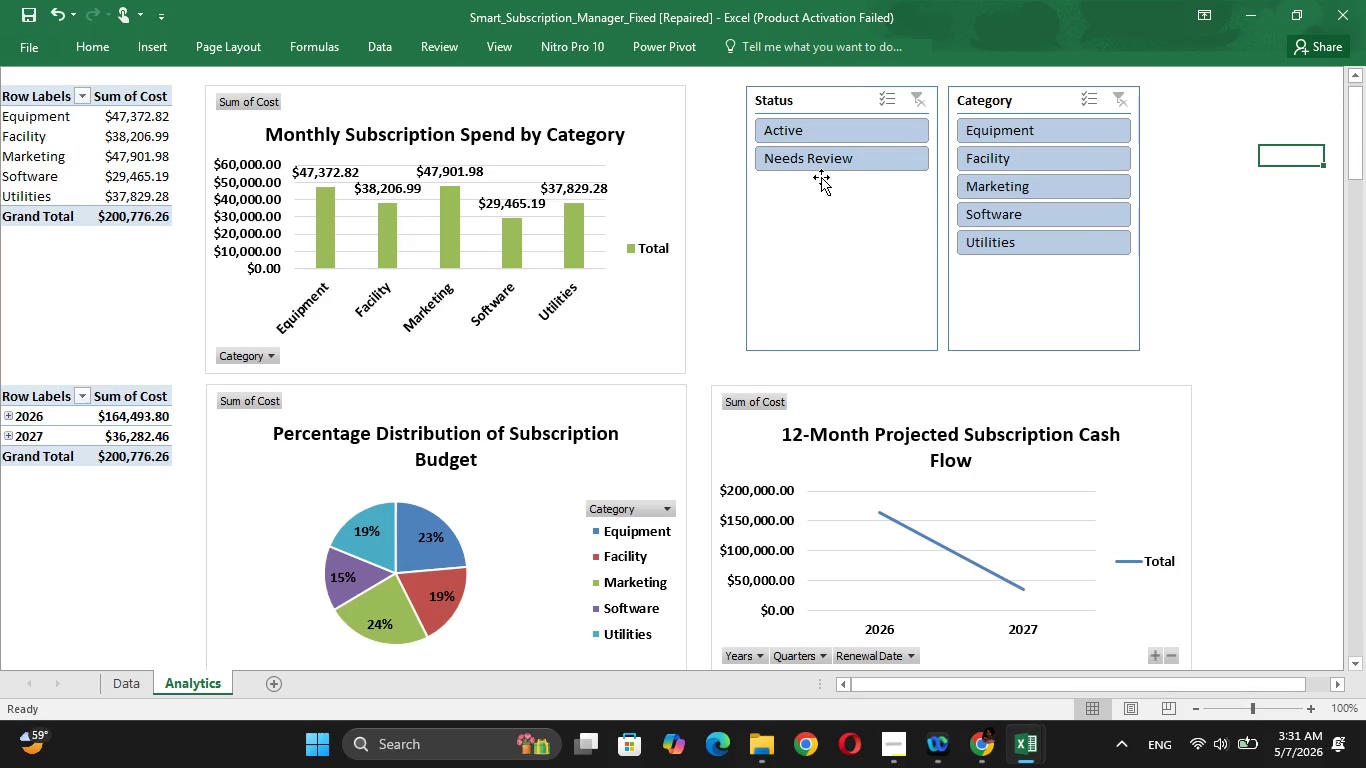 
wait(98.05)
 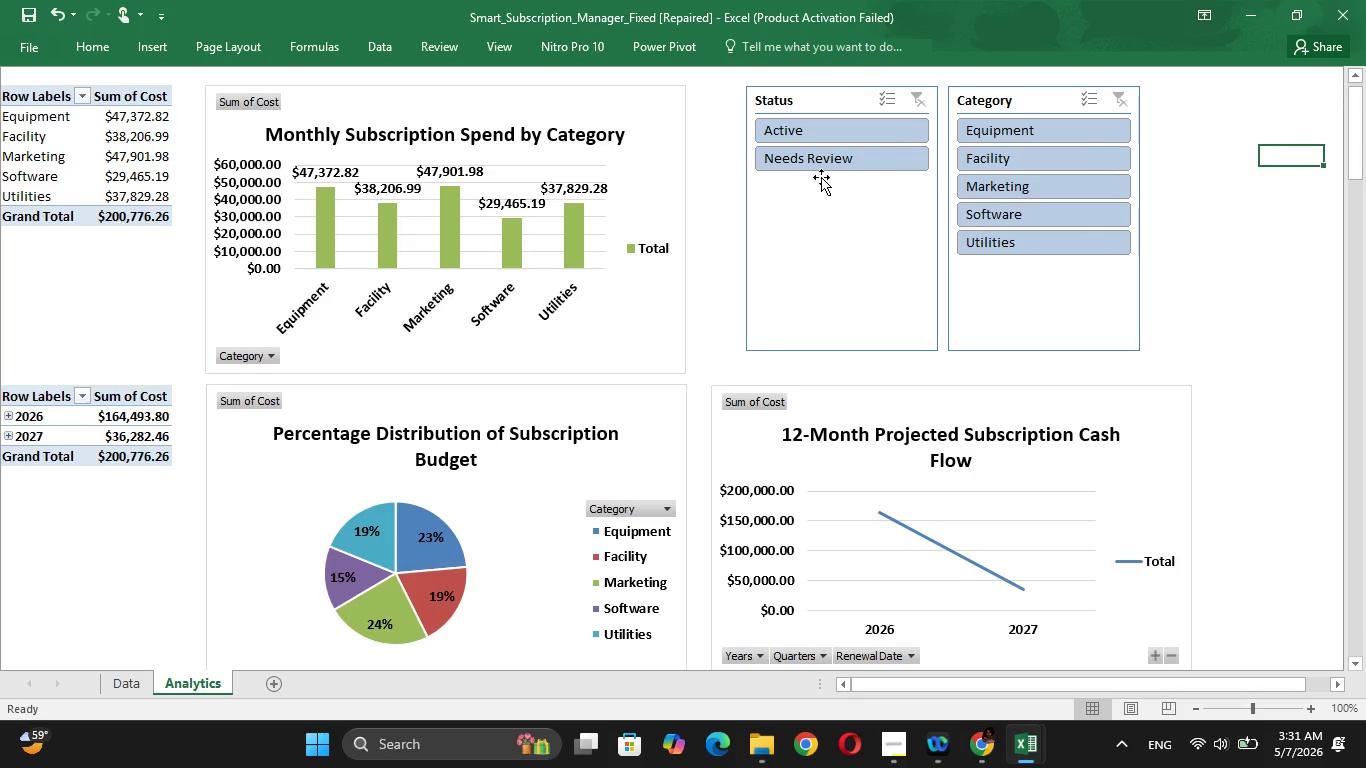 
left_click([1214, 267])
 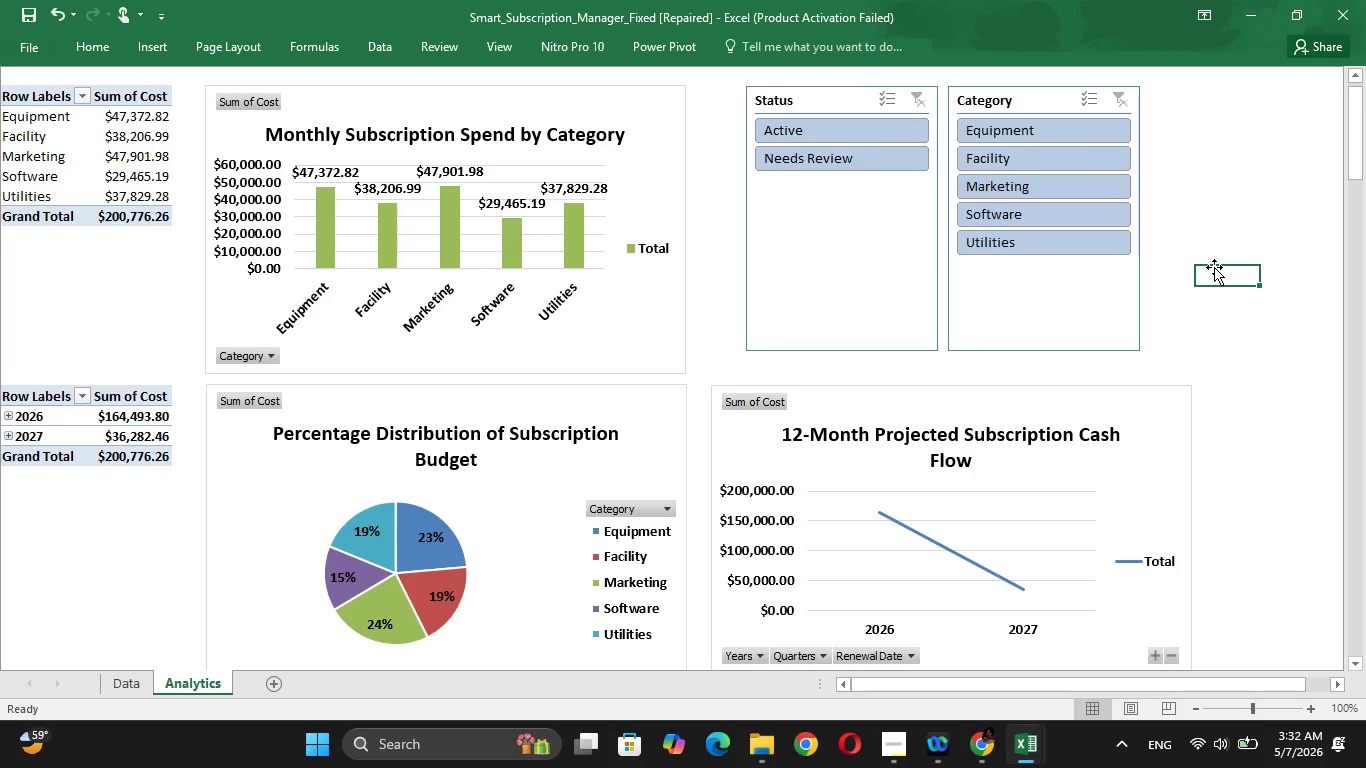 
wait(78.31)
 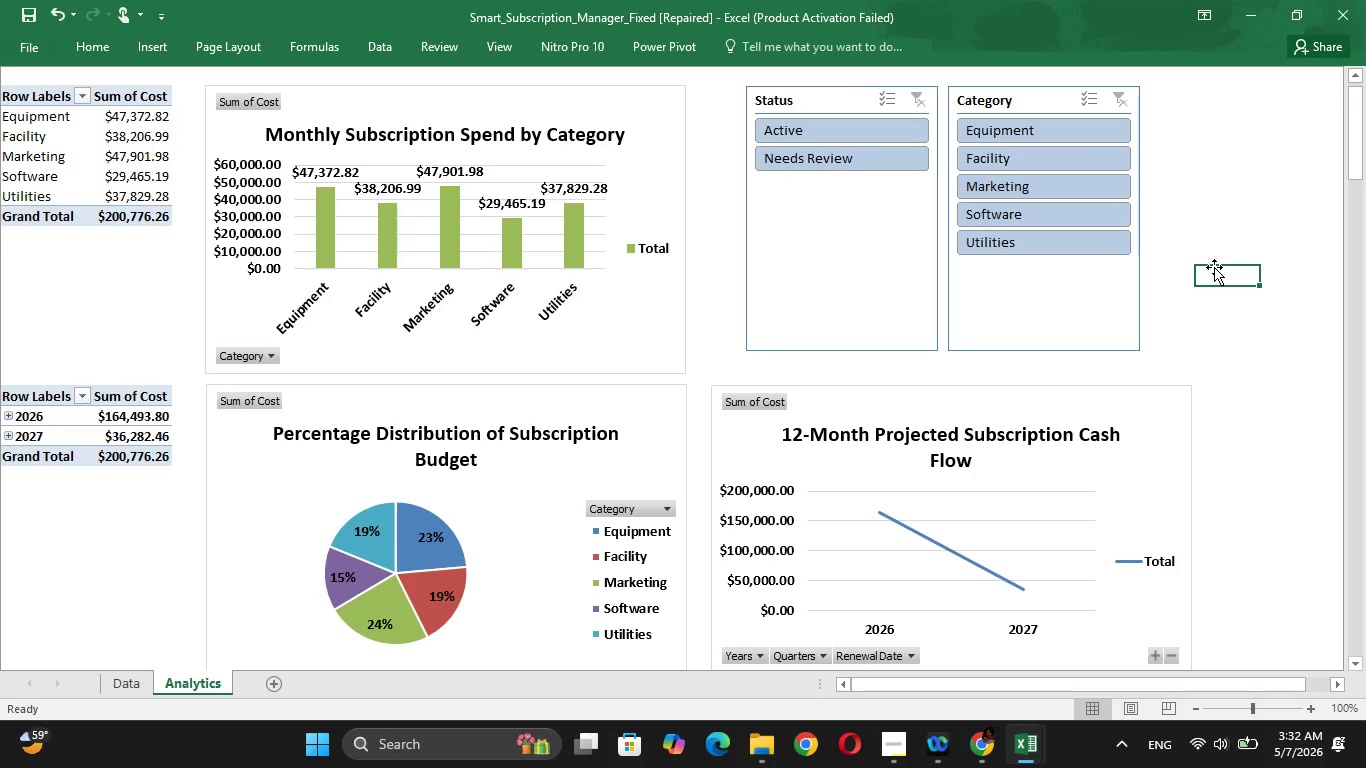 
left_click([1201, 176])
 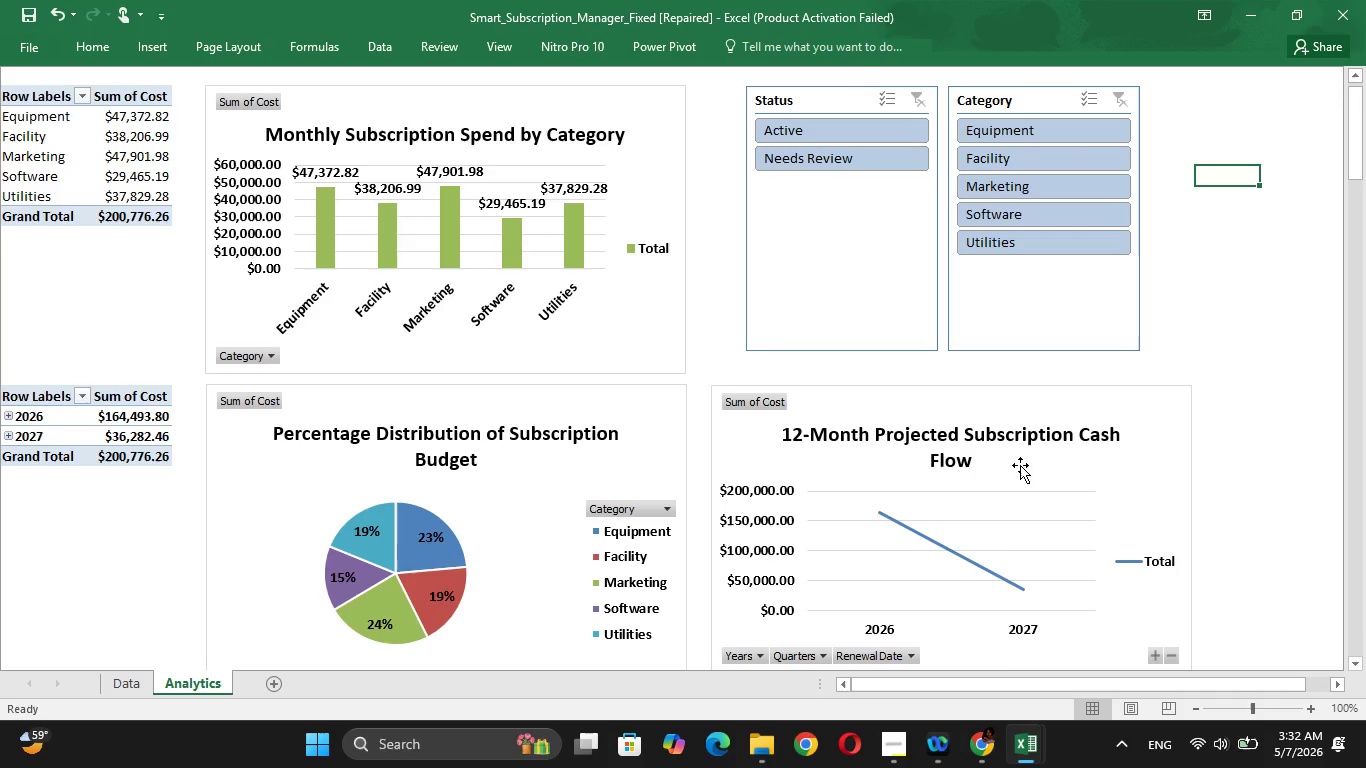 
mouse_move([1050, 689])
 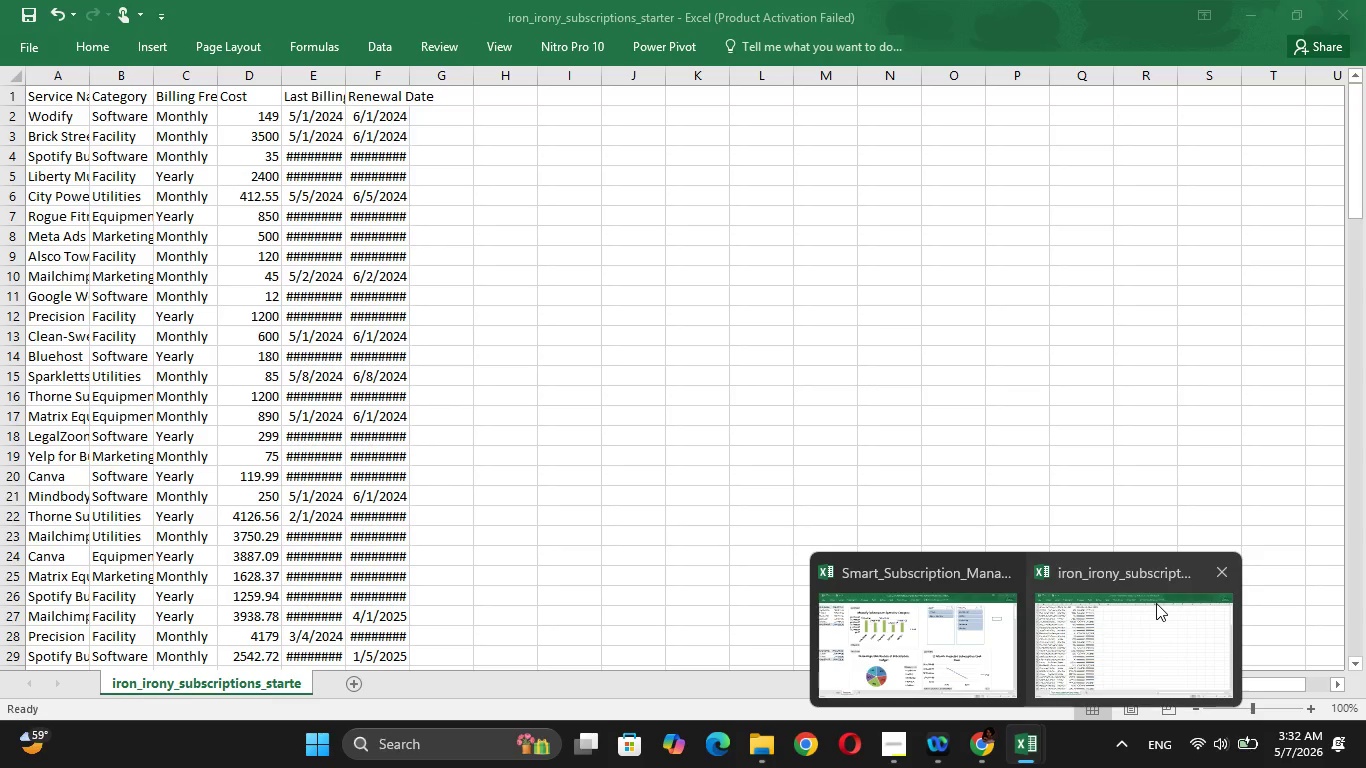 
left_click([1222, 568])
 